 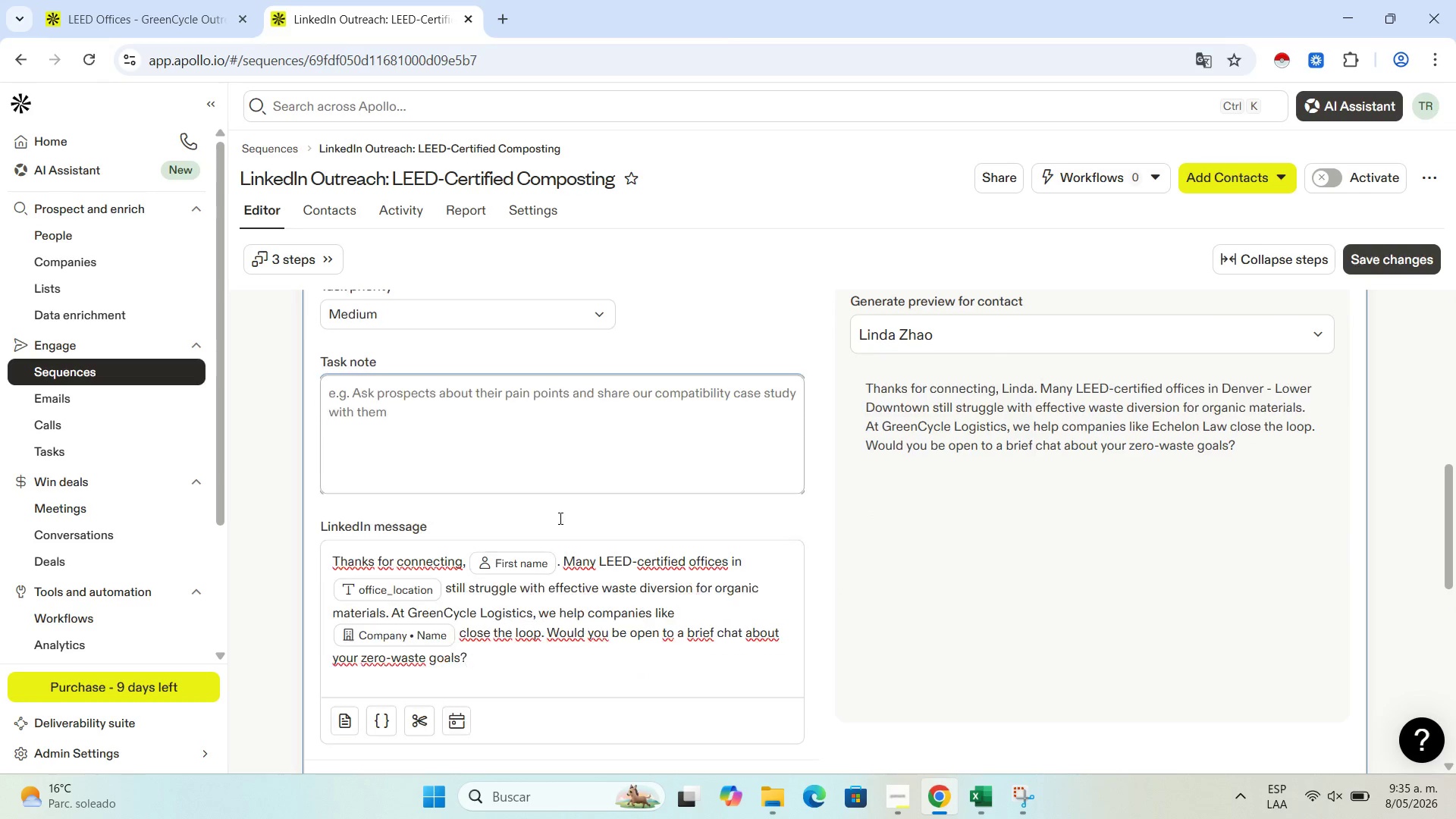 
scroll: coordinate [555, 497], scroll_direction: up, amount: 1.0
 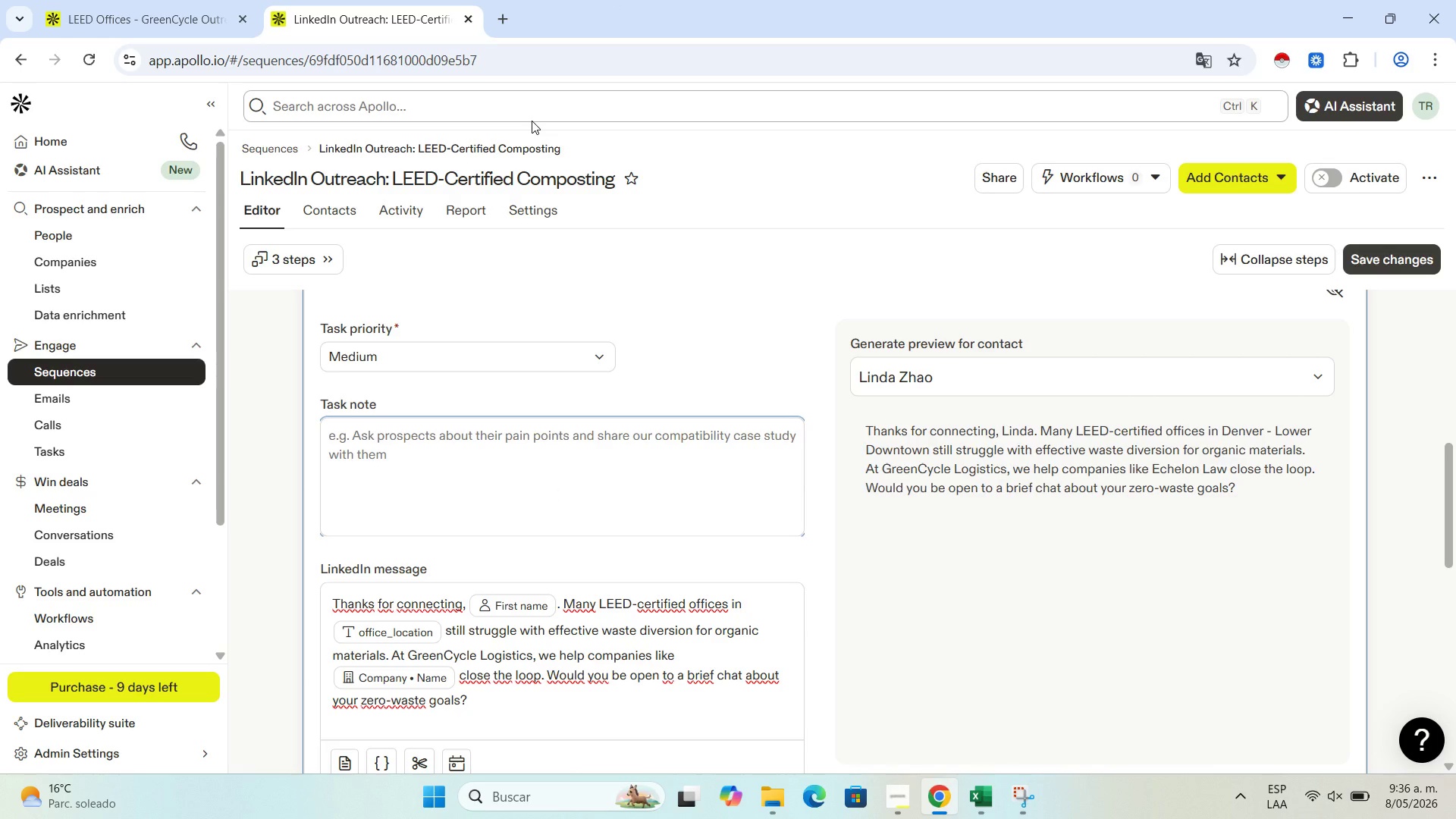 
wait(13.71)
 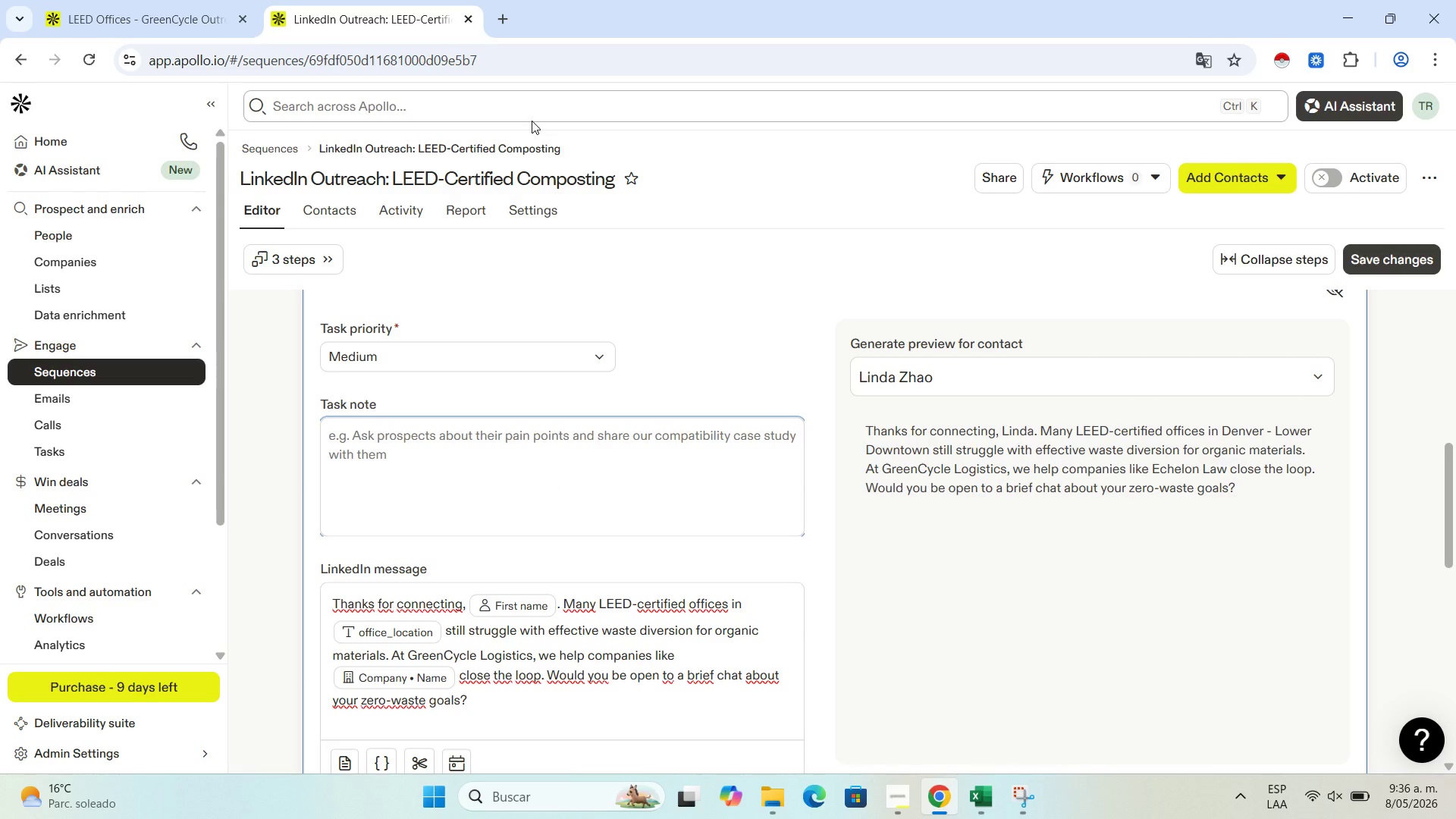 
mouse_move([344, 19])
 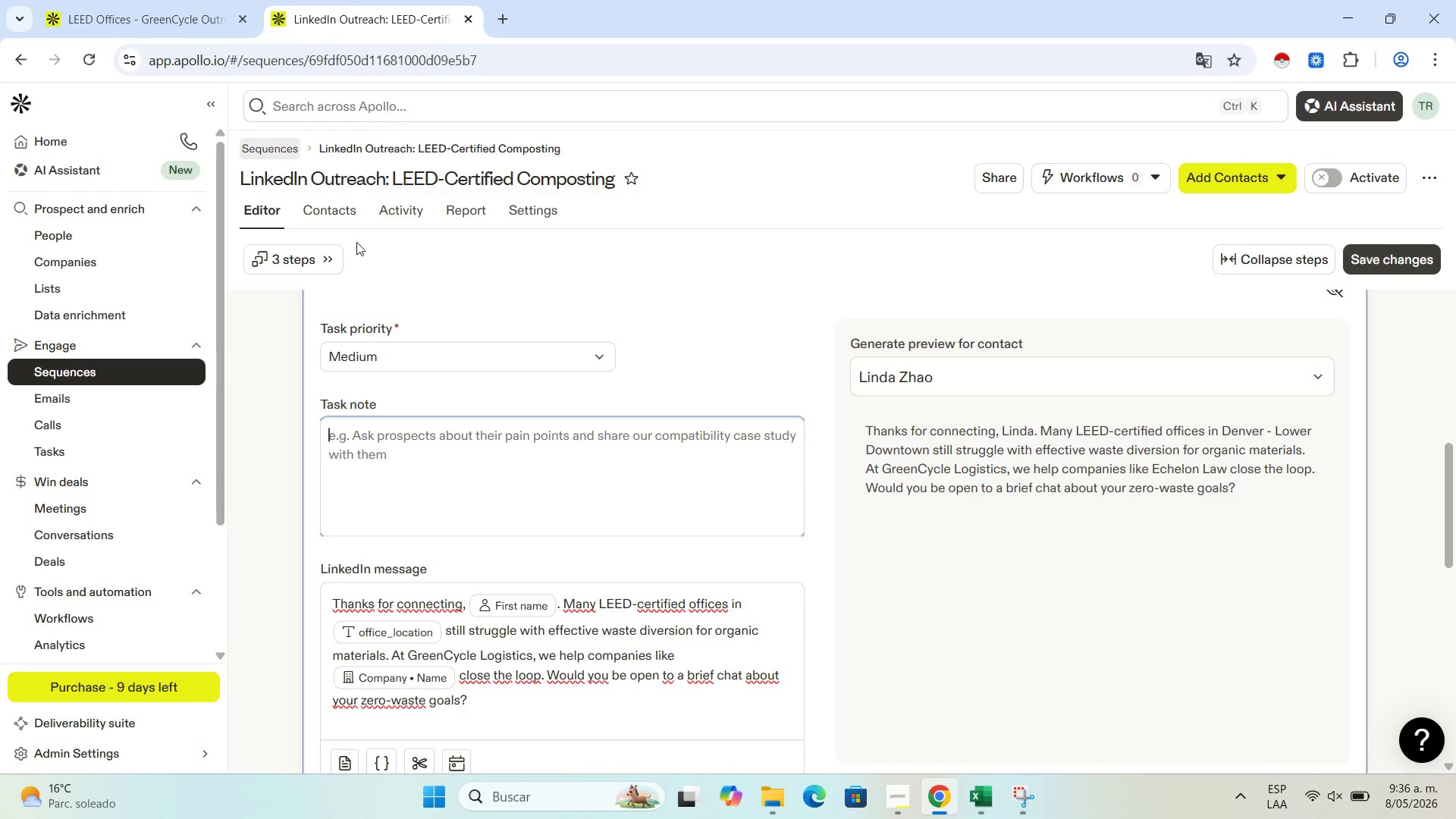 
left_click([477, 448])
 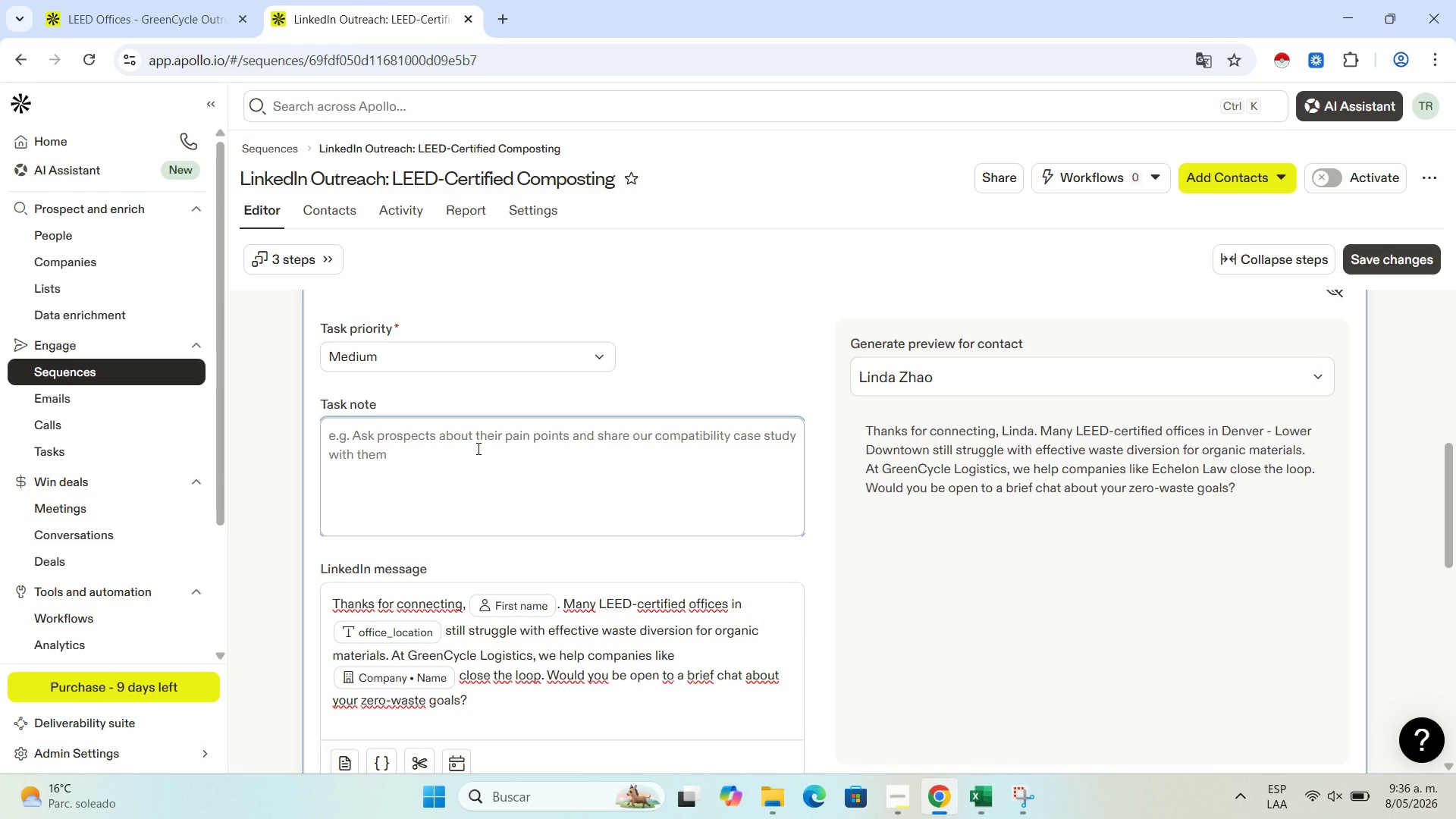 
type(Follow up with ''first.name// )
 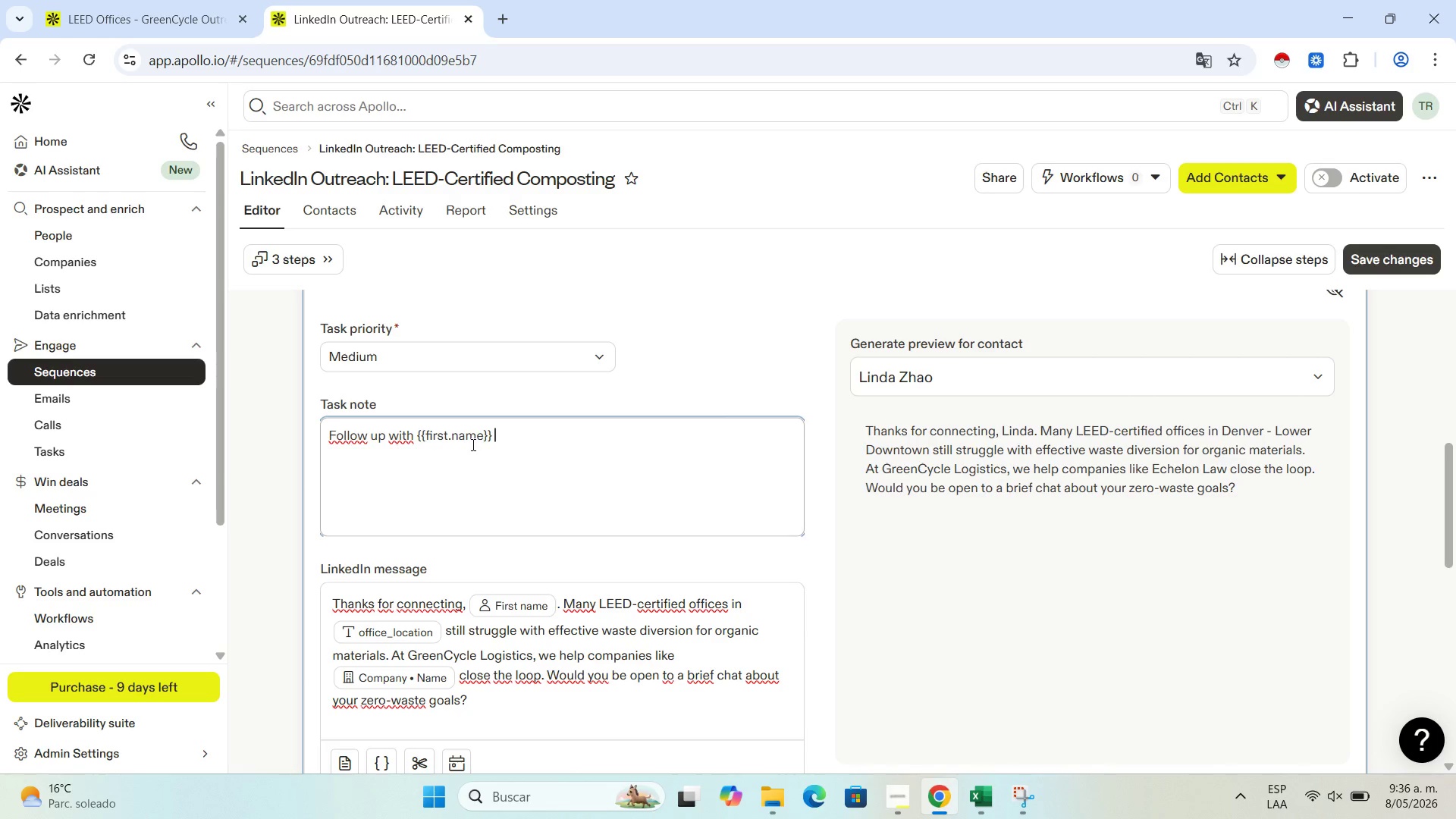 
left_click([453, 435])
 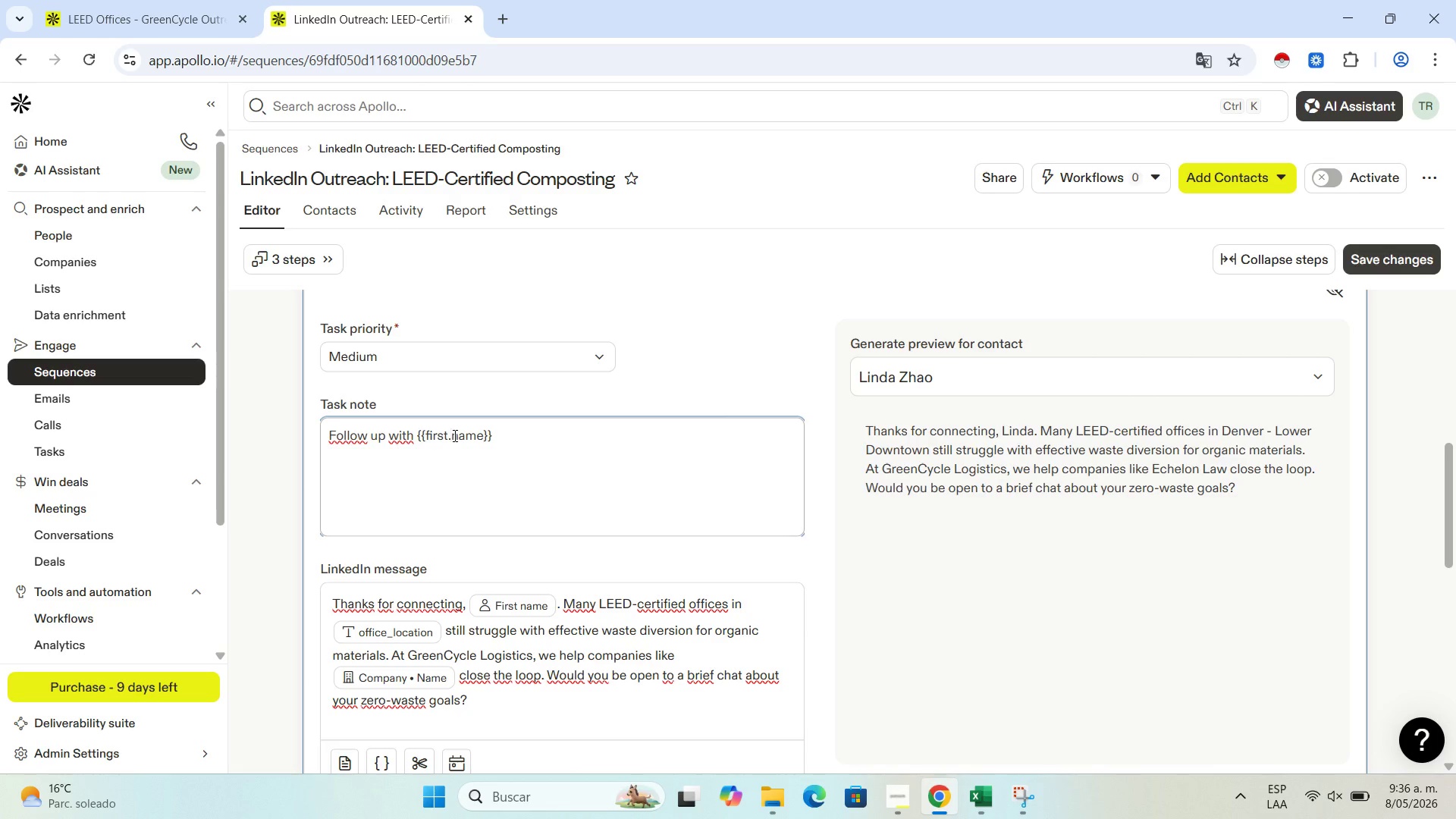 
key(Backspace)
 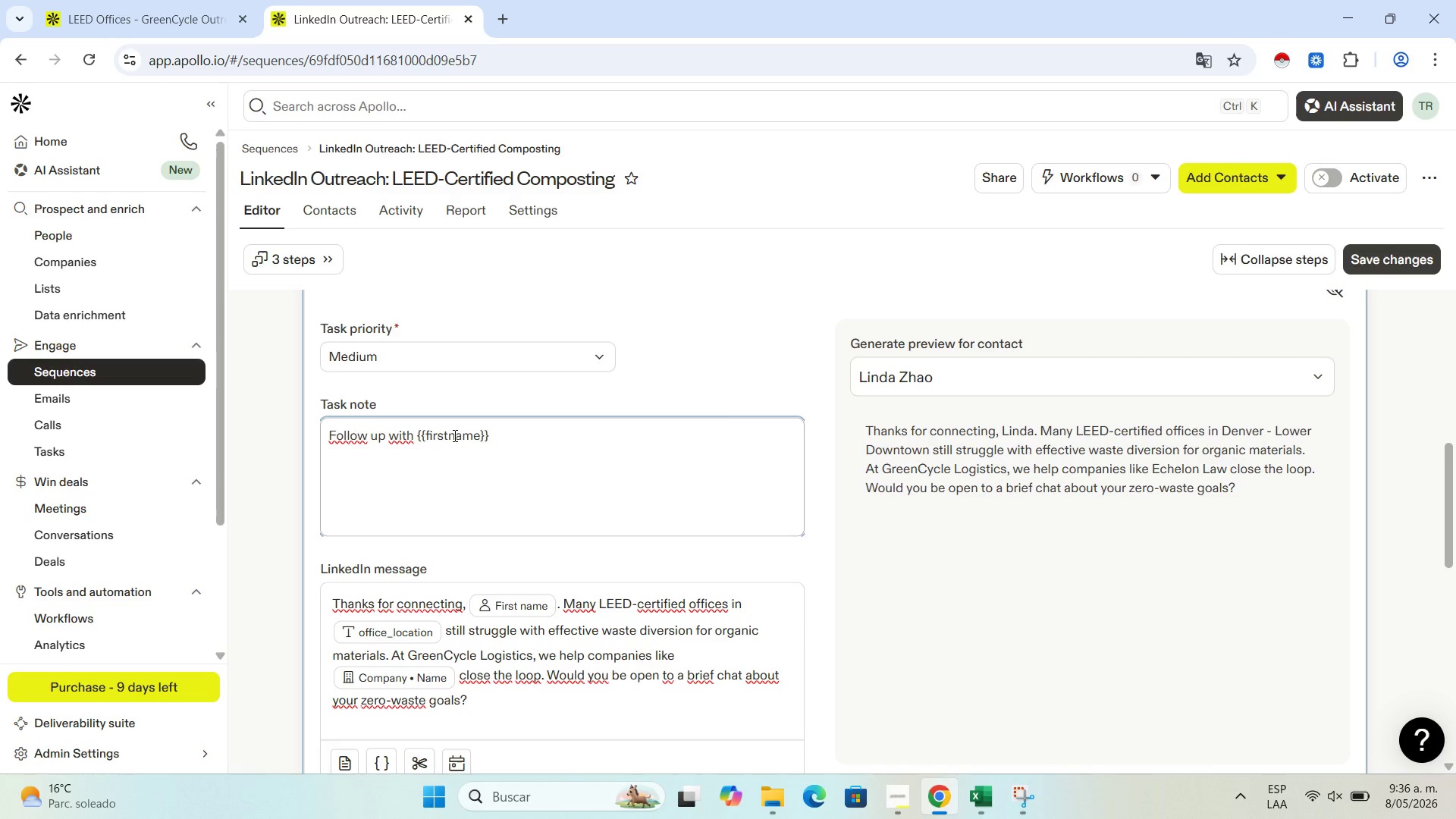 
key(Shift+Minus)
 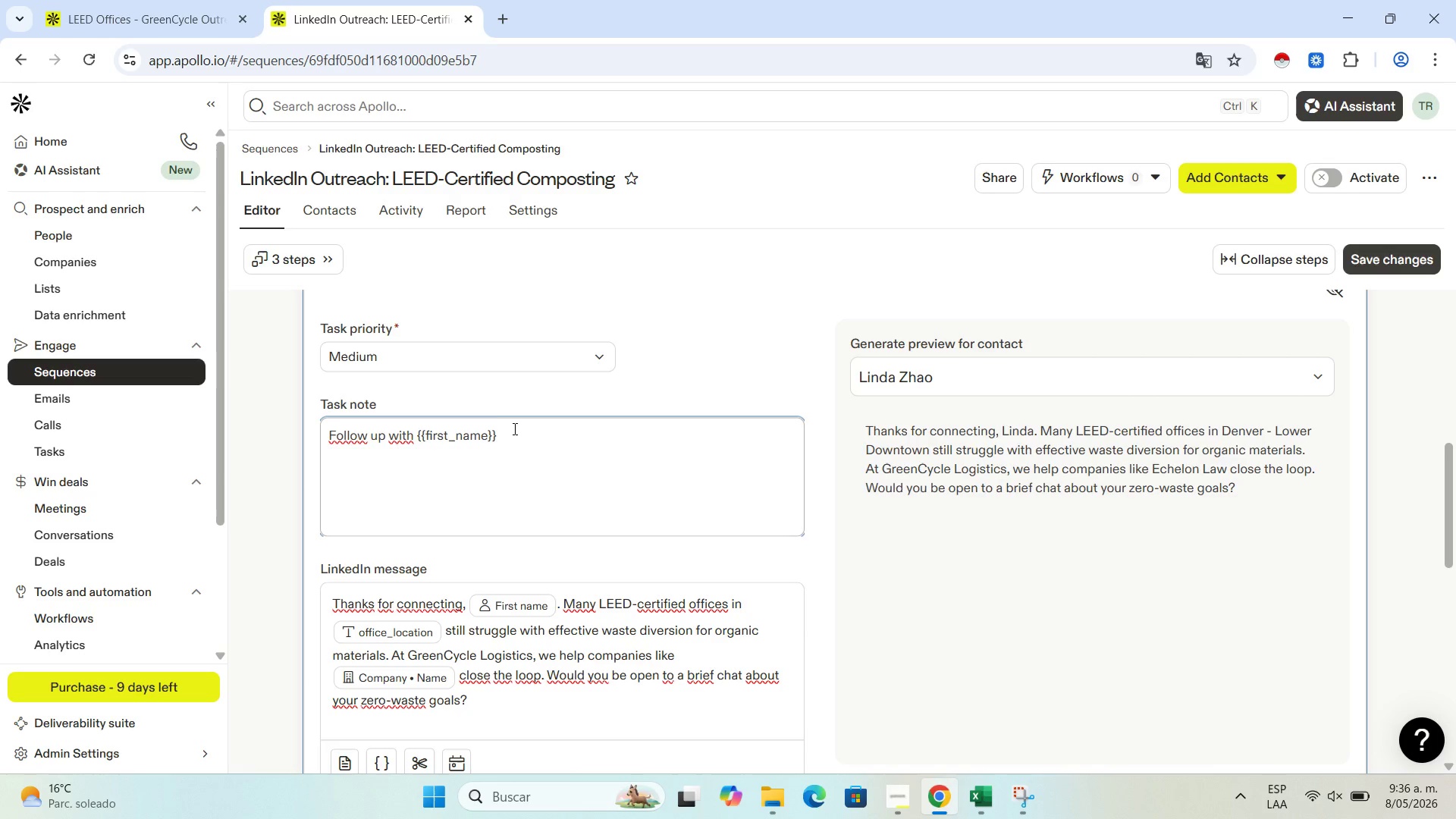 
left_click([517, 428])
 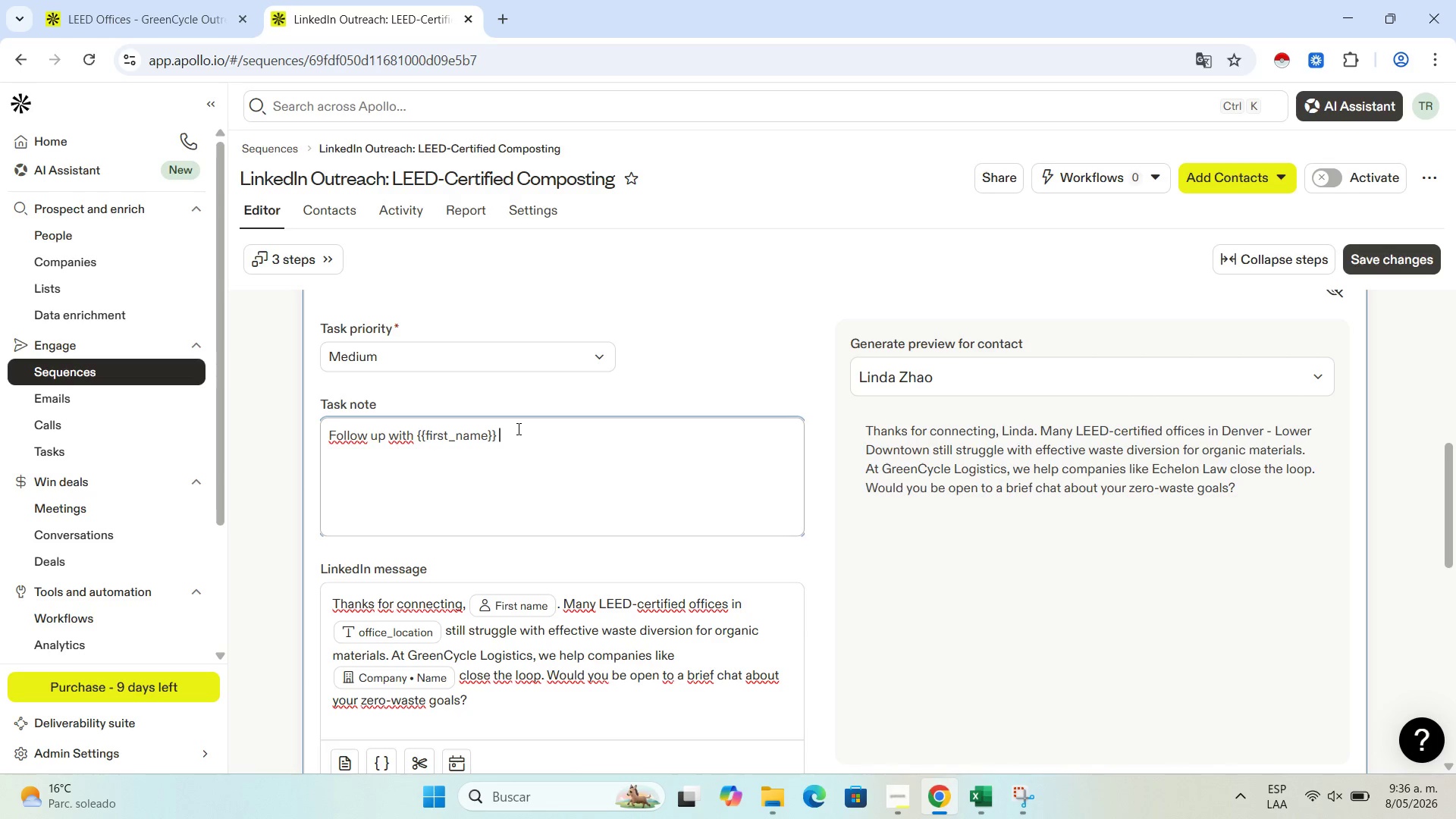 
type(afet)
key(Backspace)
key(Backspace)
type(ter the connection is accepted. Focus on the wate)
key(Backspace)
key(Backspace)
type(ste diversion pain poit)
key(Backspace)
type(nt d)
key(Backspace)
type(for ''company//. Use the ''office_location// variable to maintain the local contac)
key(Backspace)
type(xt)
key(Backspace)
key(Backspace)
key(Backspace)
type(ext of their LEED-certificate)
key(Backspace)
key(Backspace)
key(Backspace)
key(Backspace)
type(ed office.)
 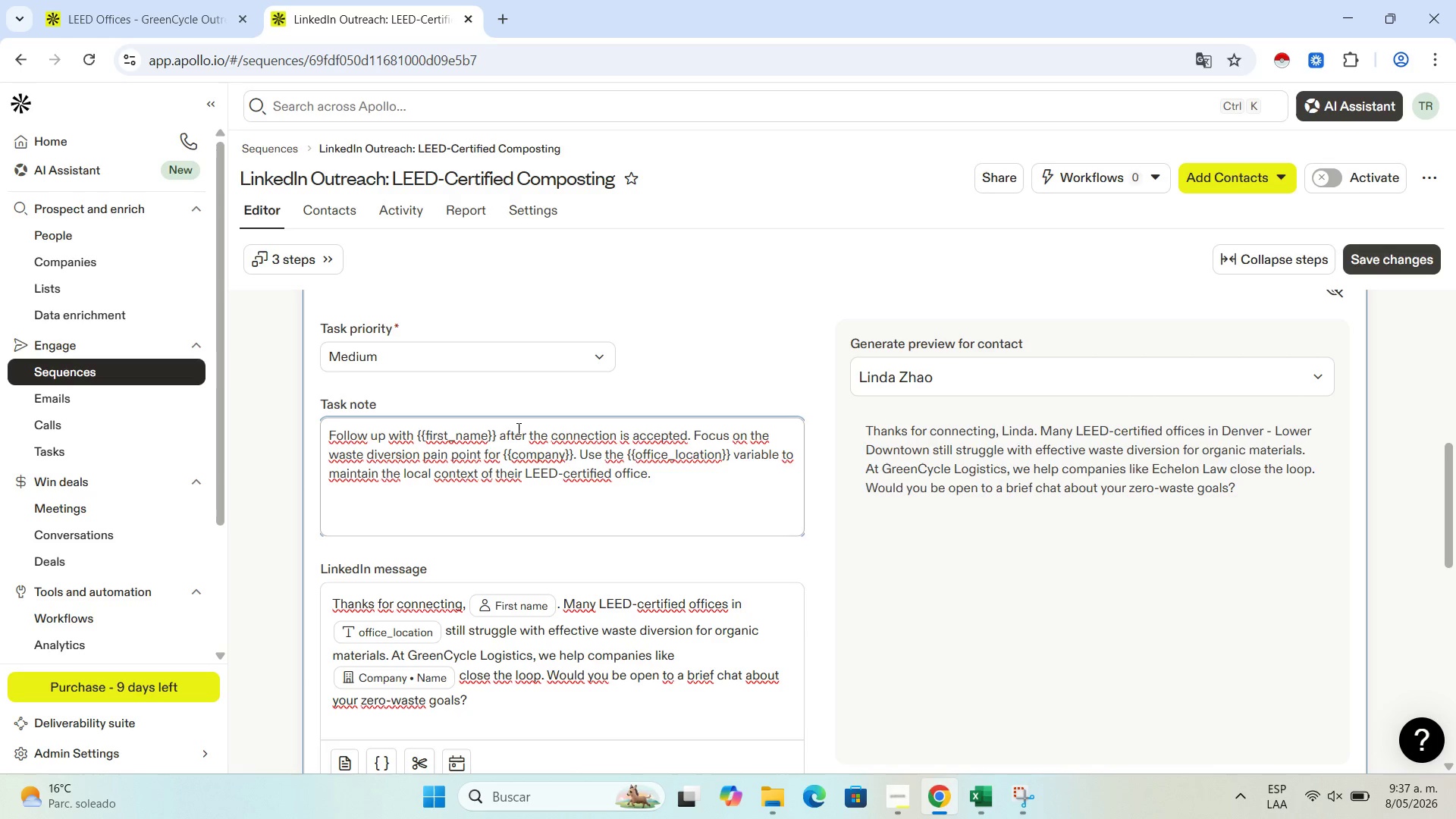 
wait(9.09)
 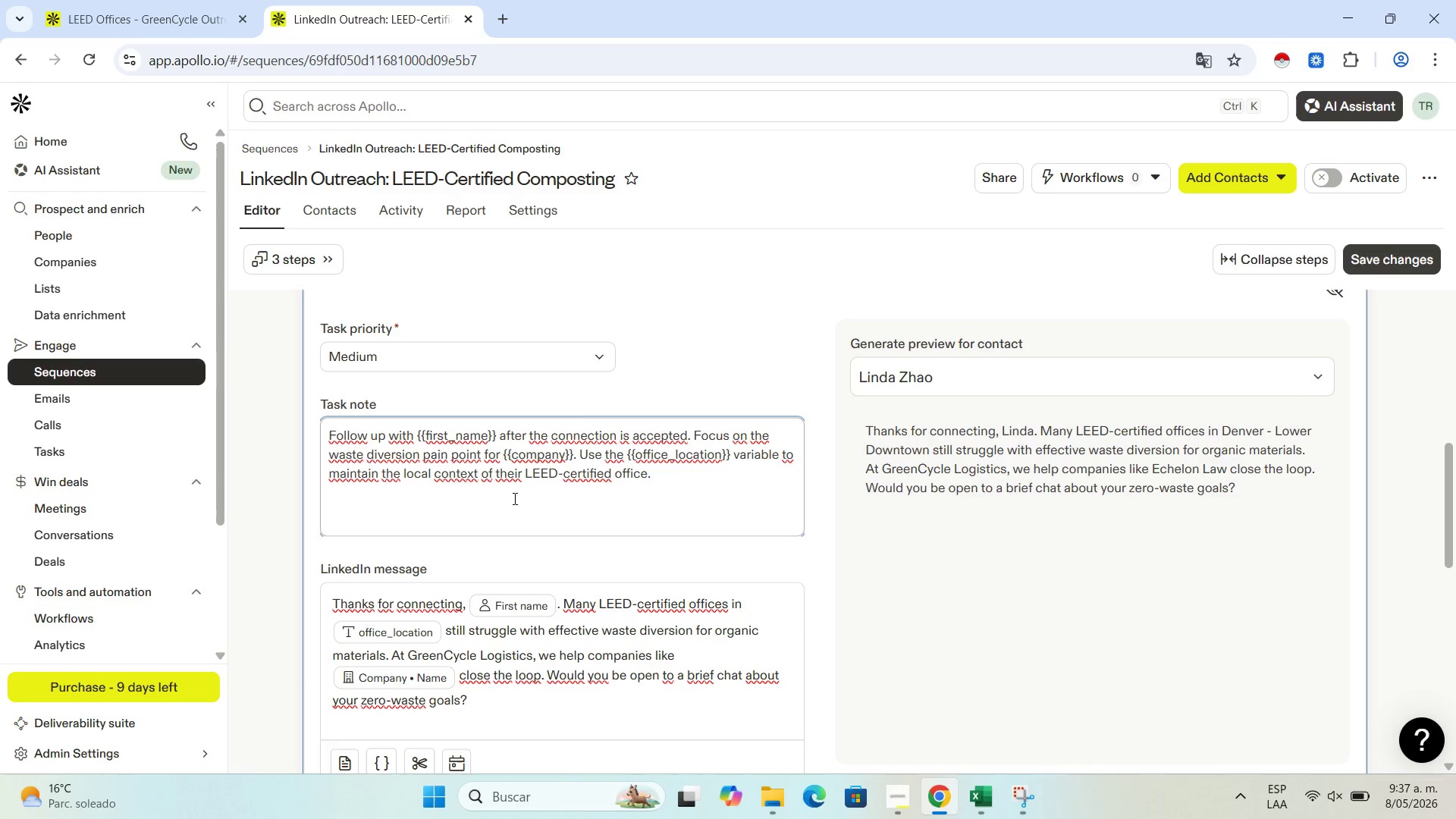 
scroll: coordinate [610, 537], scroll_direction: down, amount: 11.0
 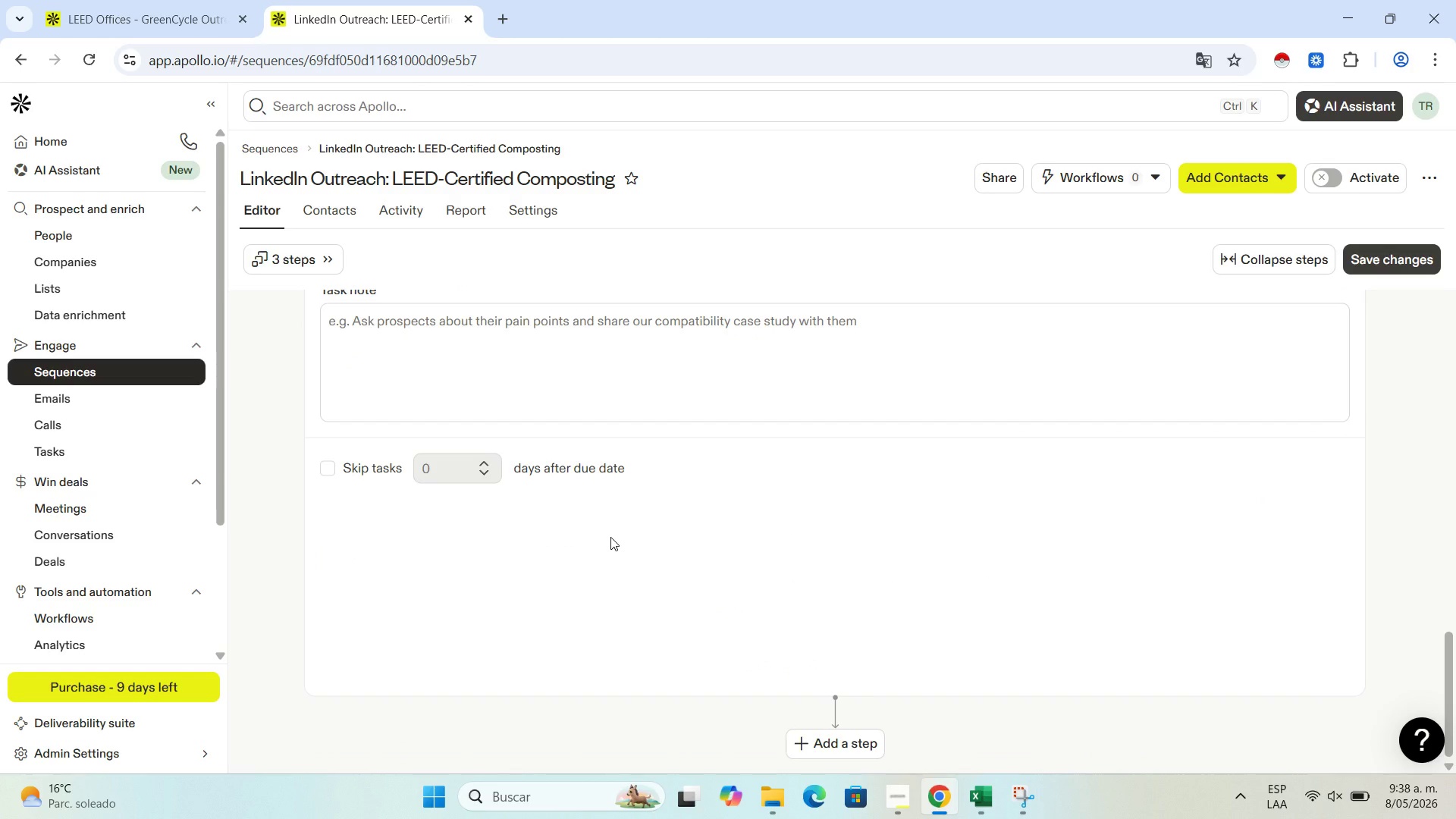 
left_click([610, 537])
 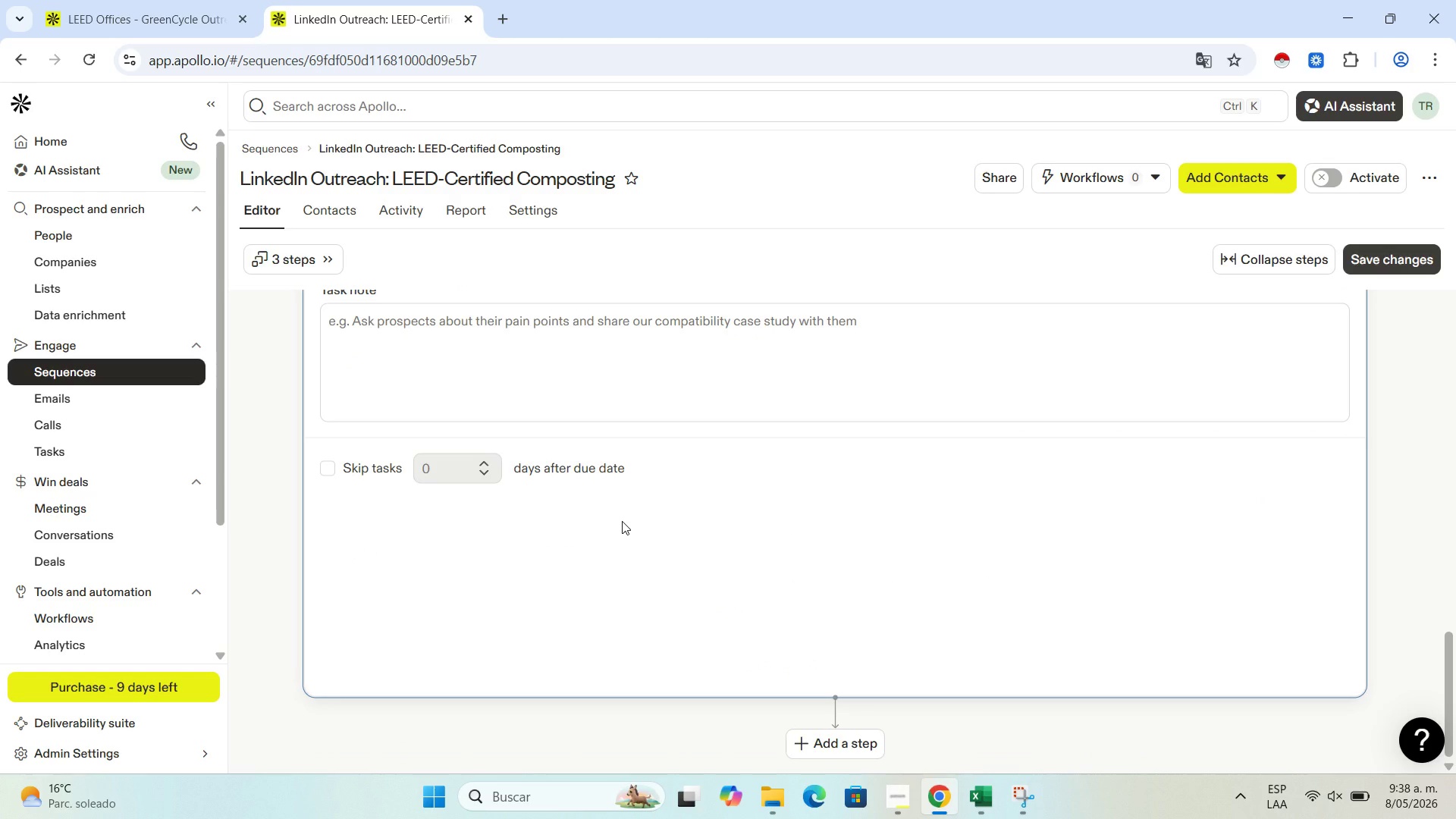 
wait(7.34)
 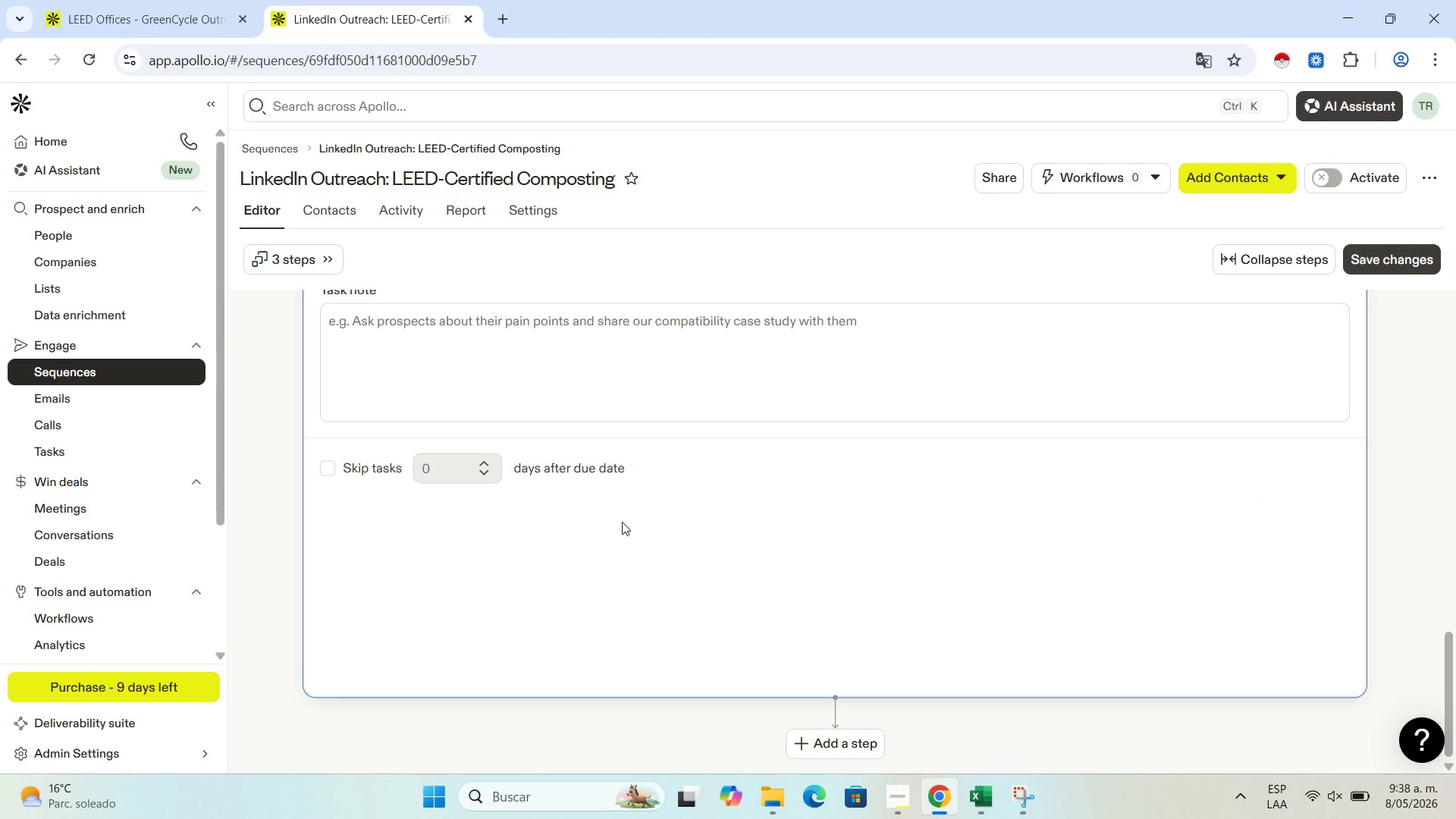 
scroll: coordinate [510, 334], scroll_direction: up, amount: 1.0
 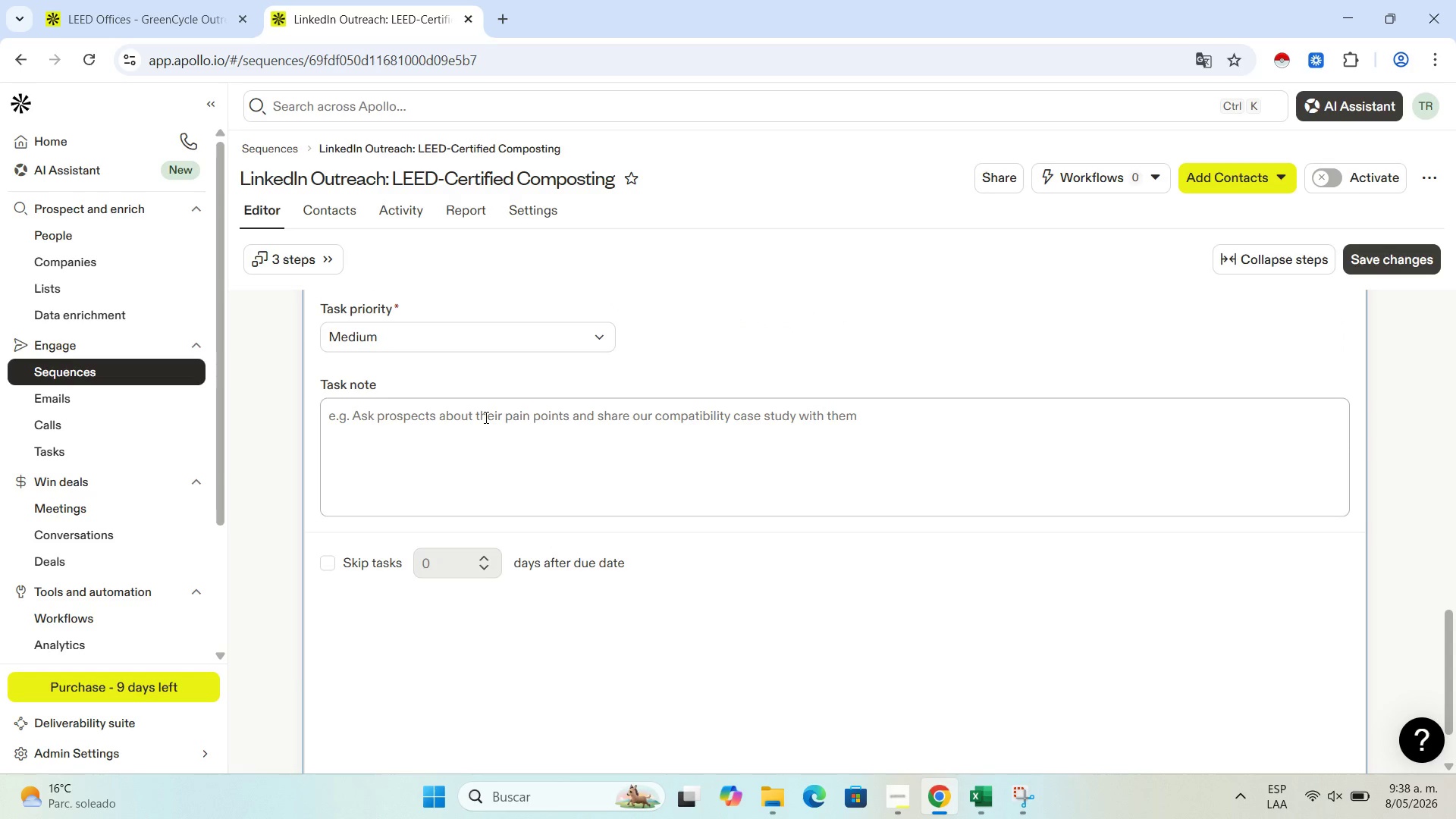 
left_click([485, 422])
 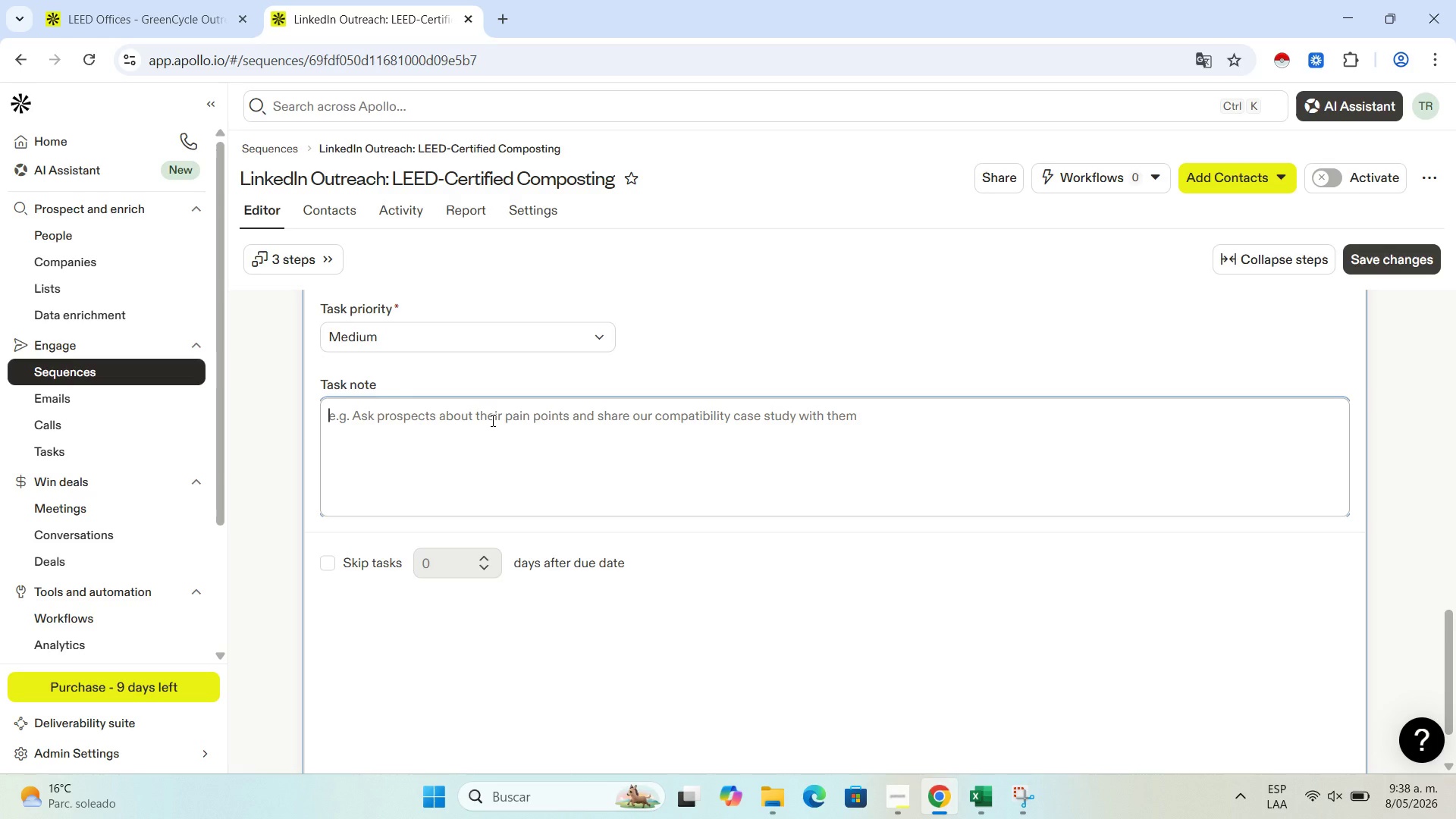 
wait(12.91)
 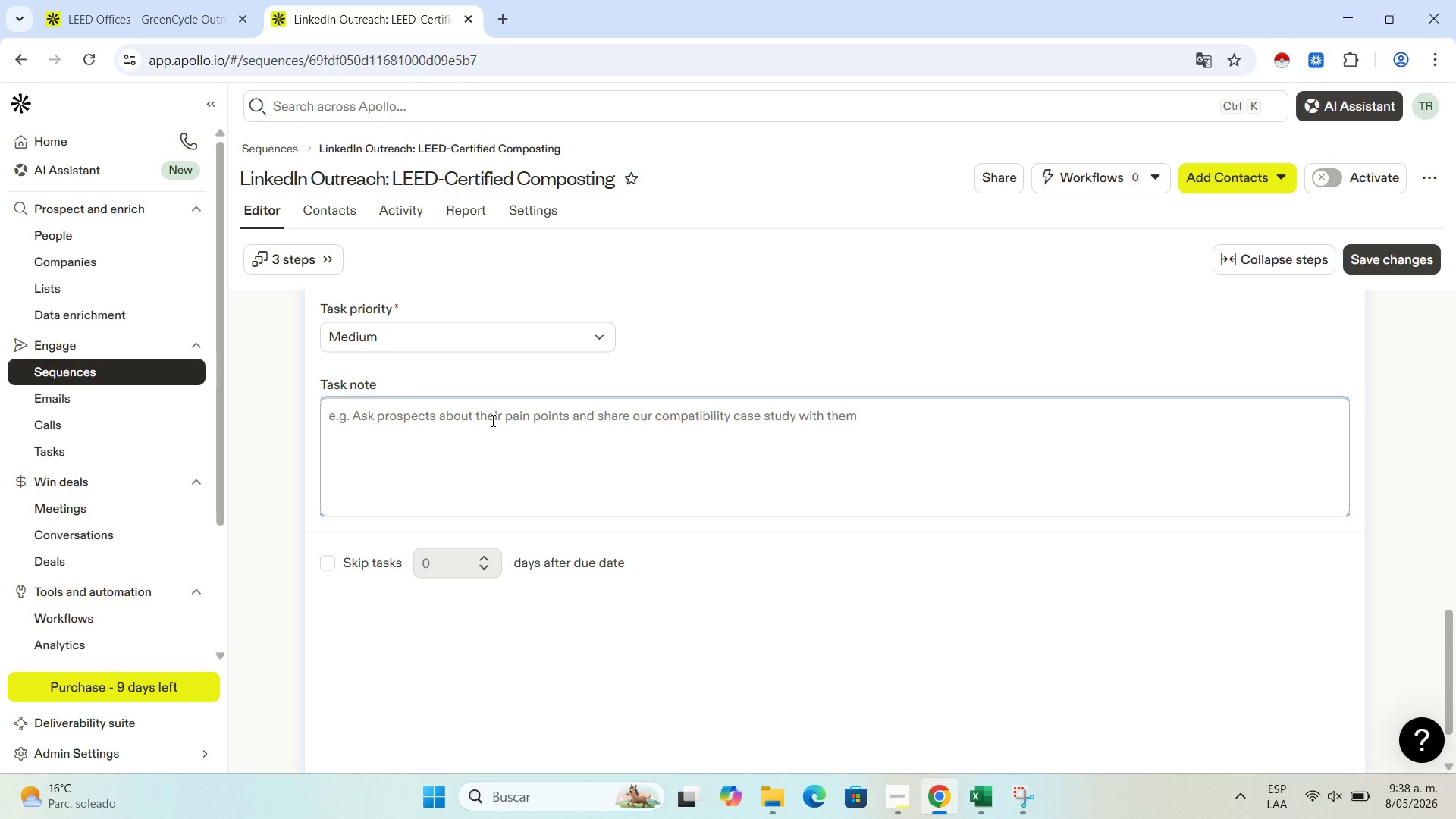 
type(Visit ''first_name)
 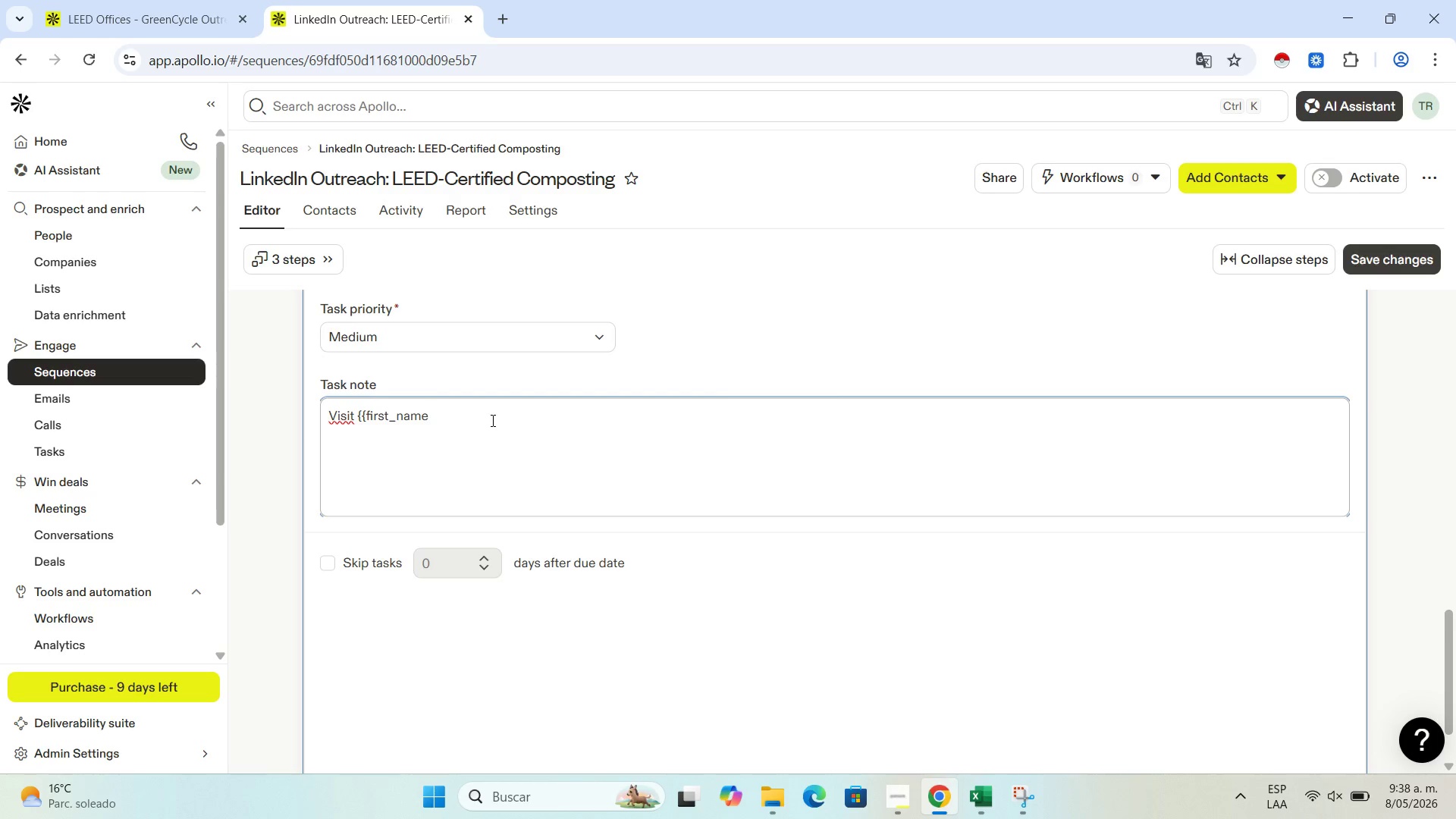 
wait(12.76)
 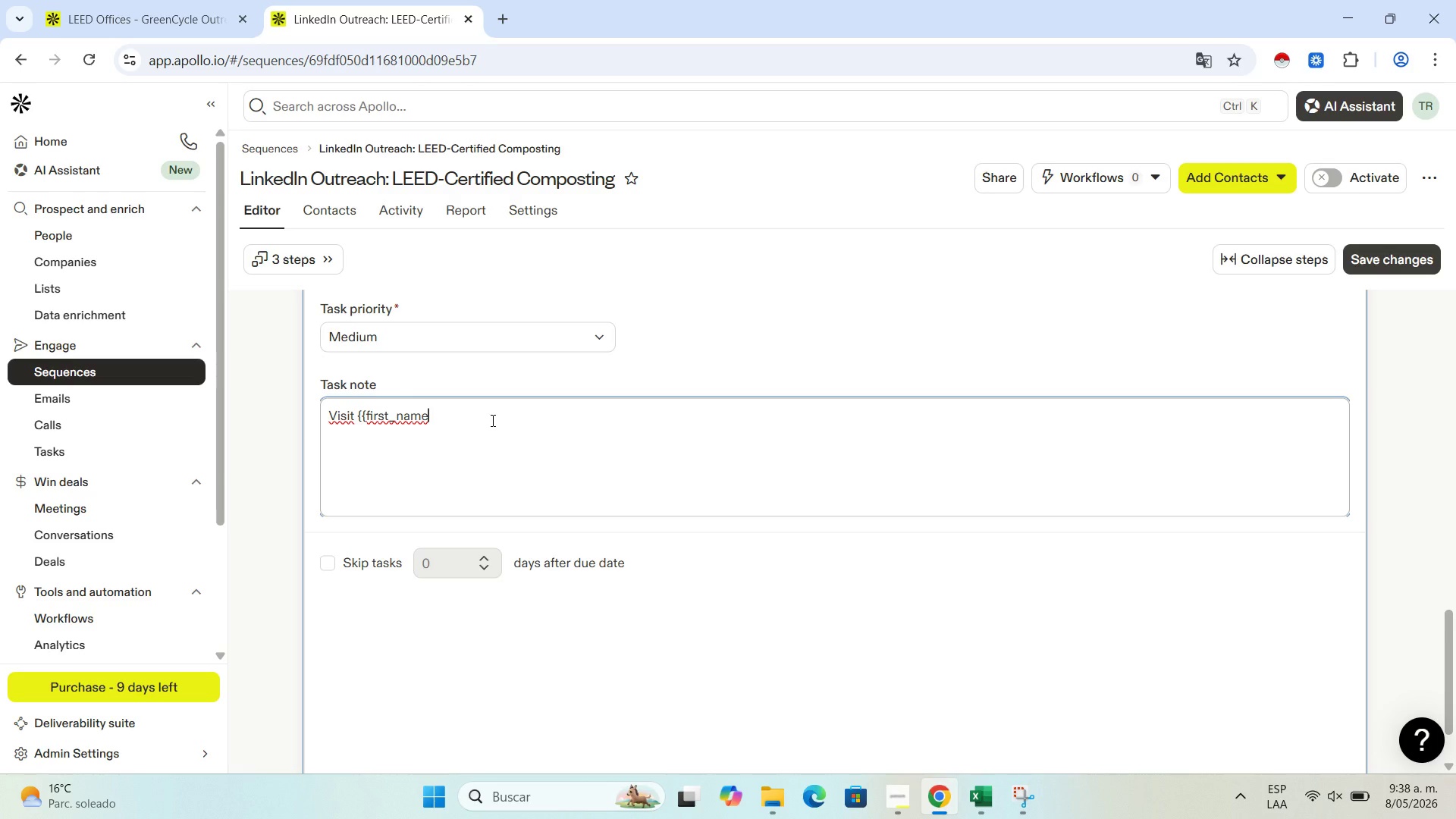 
key(Slash)
 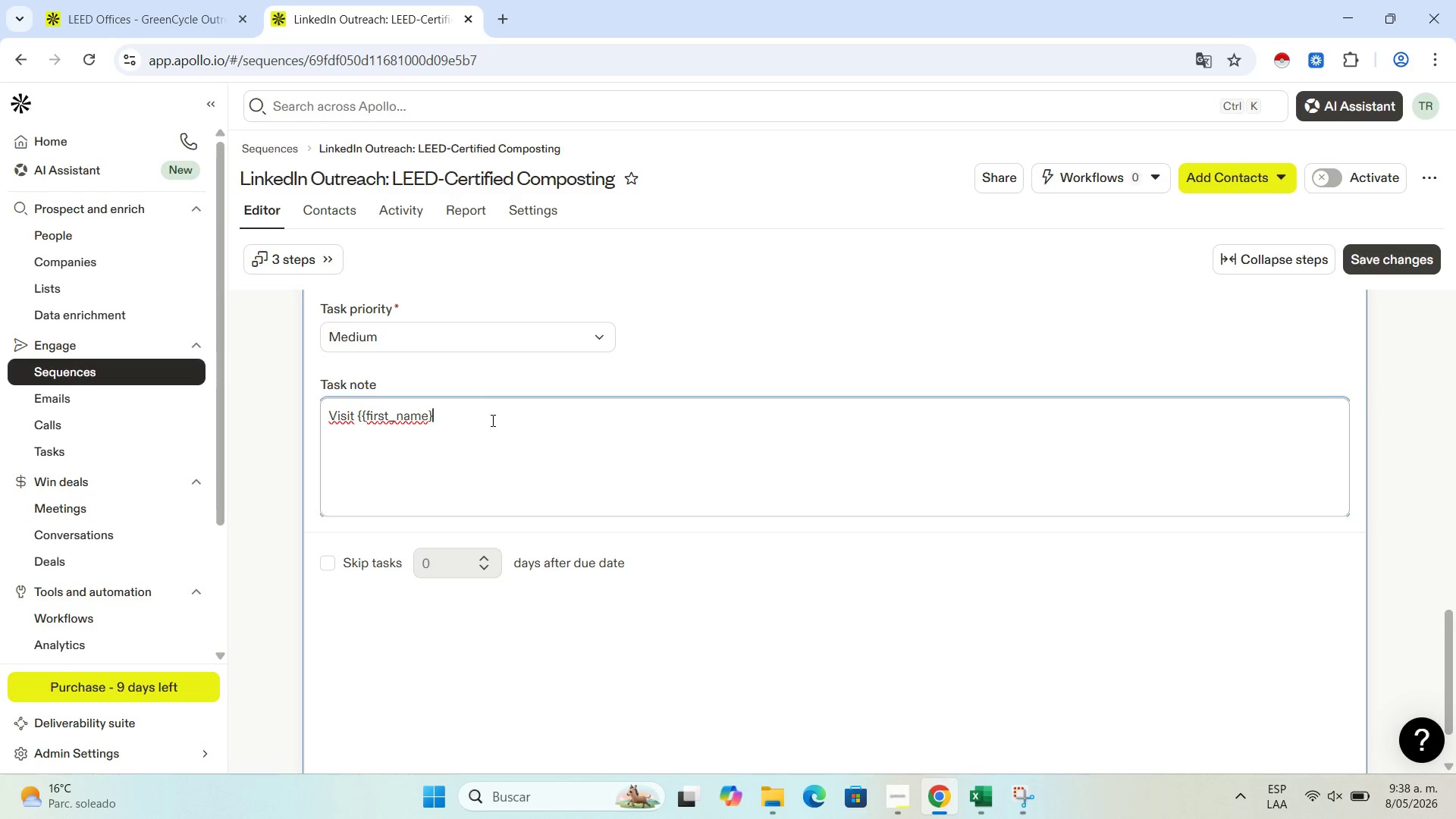 
key(Slash)
 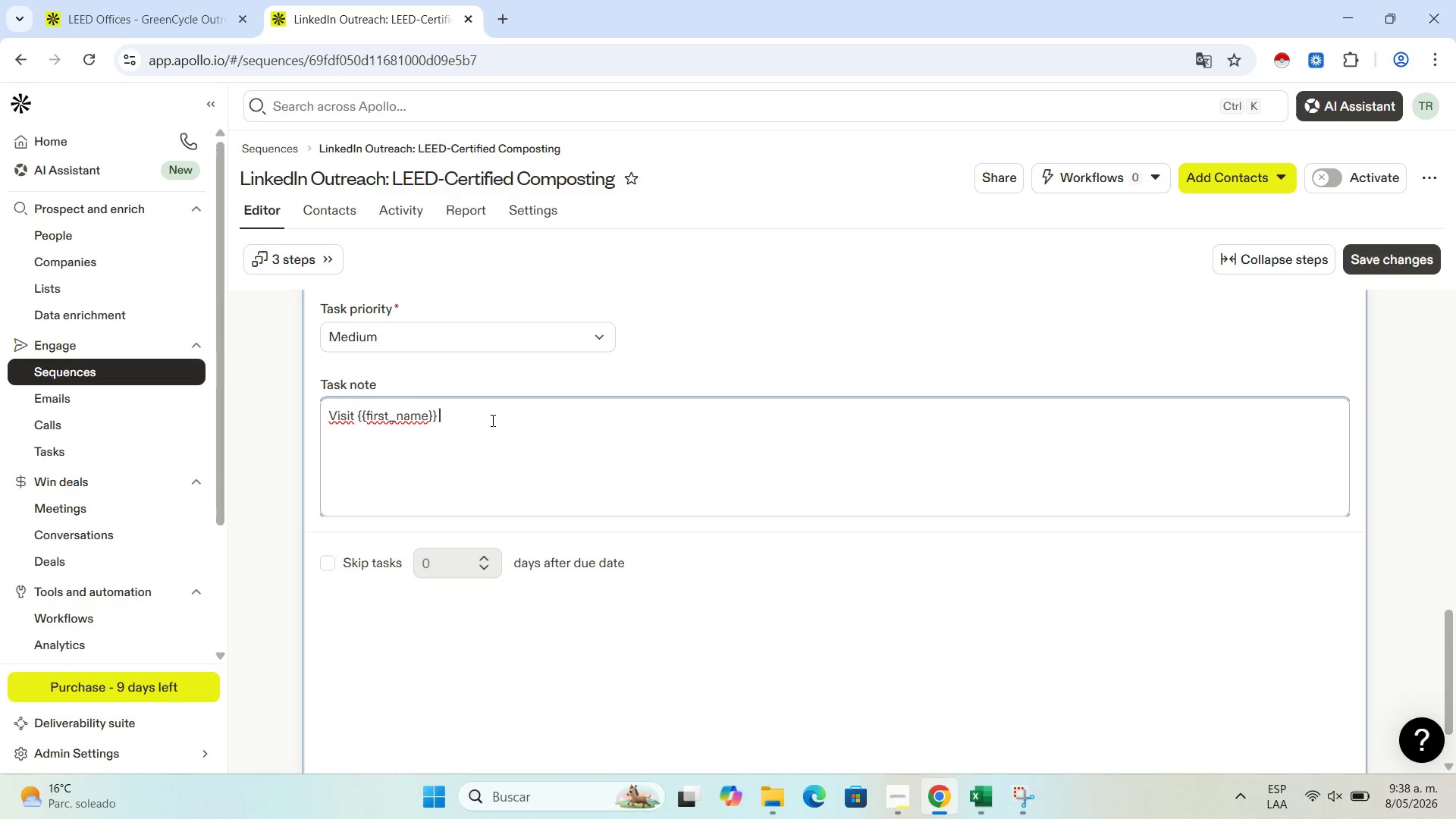 
key(Space)
 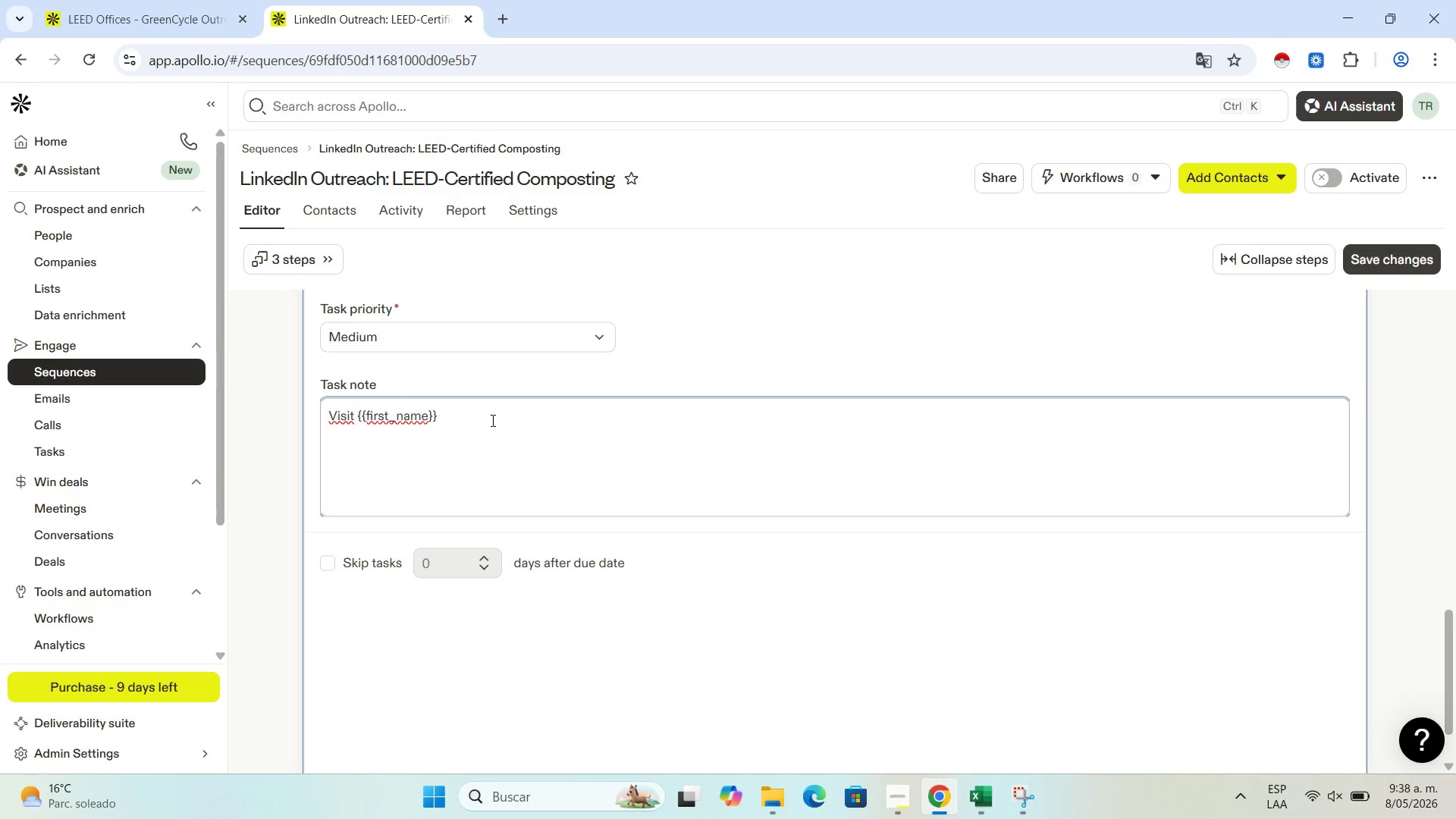 
wait(9.91)
 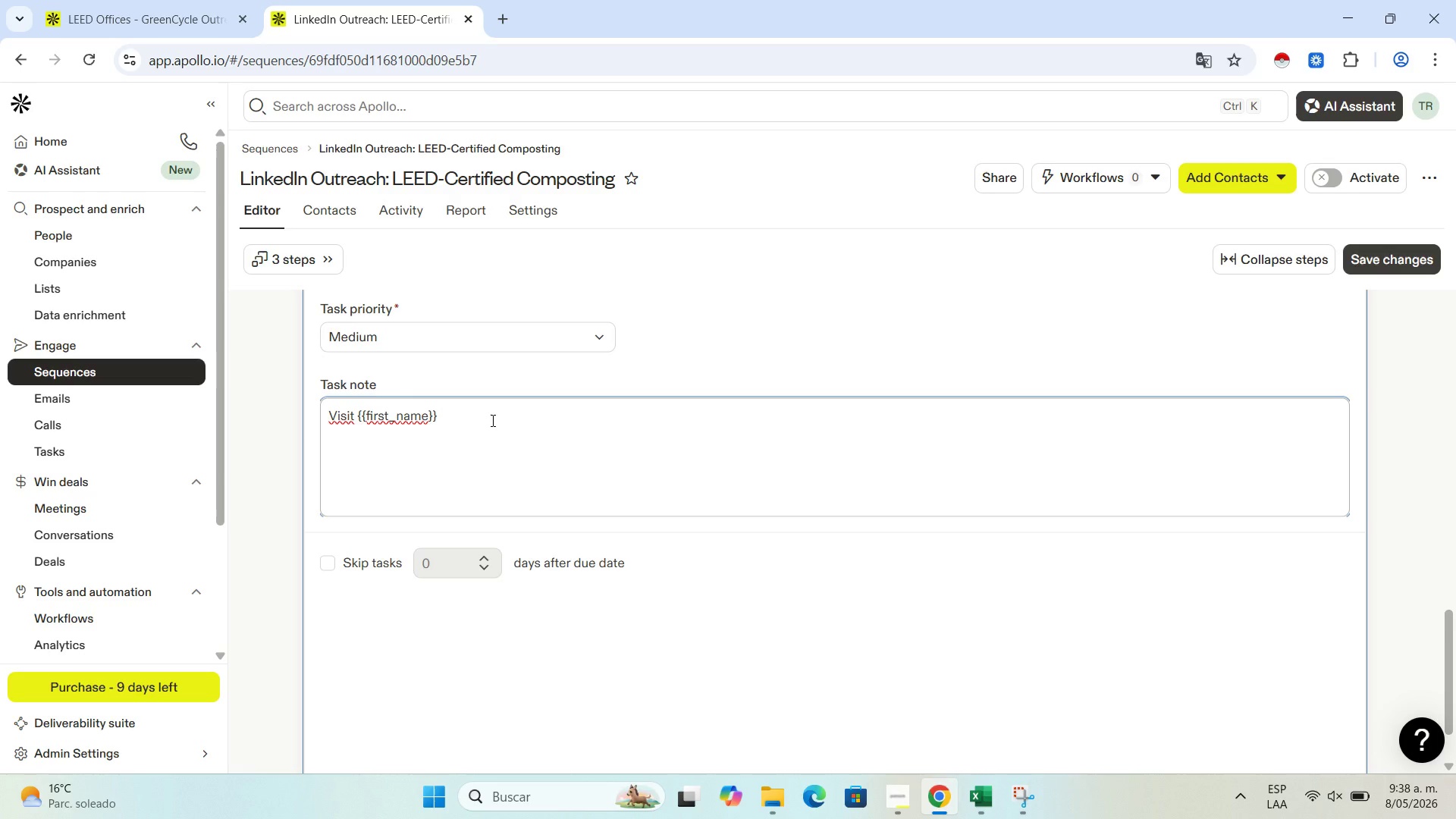 
type(;)
key(Backspace)
type([s LinkeIn profile to maintain )
 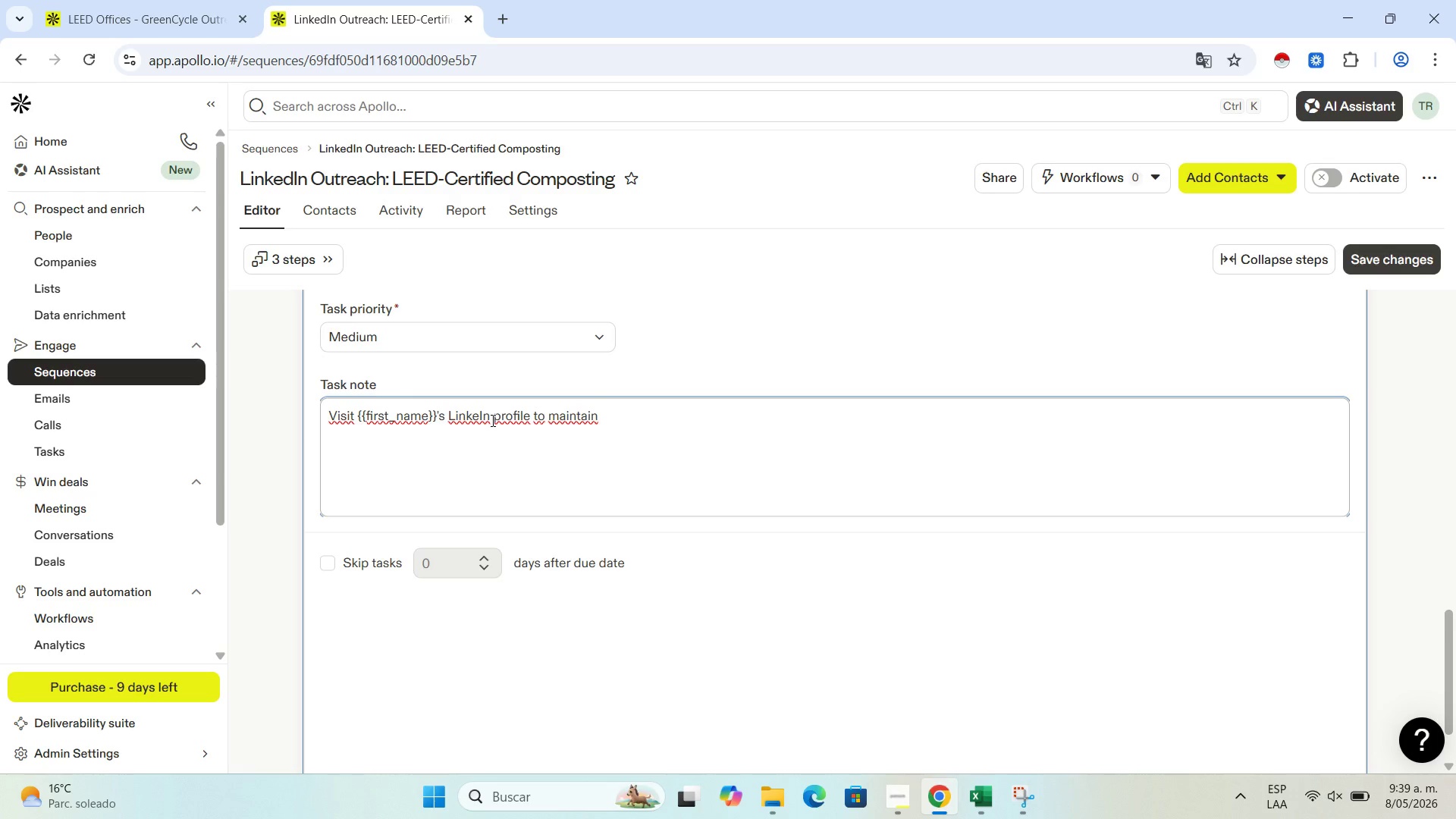 
wait(32.17)
 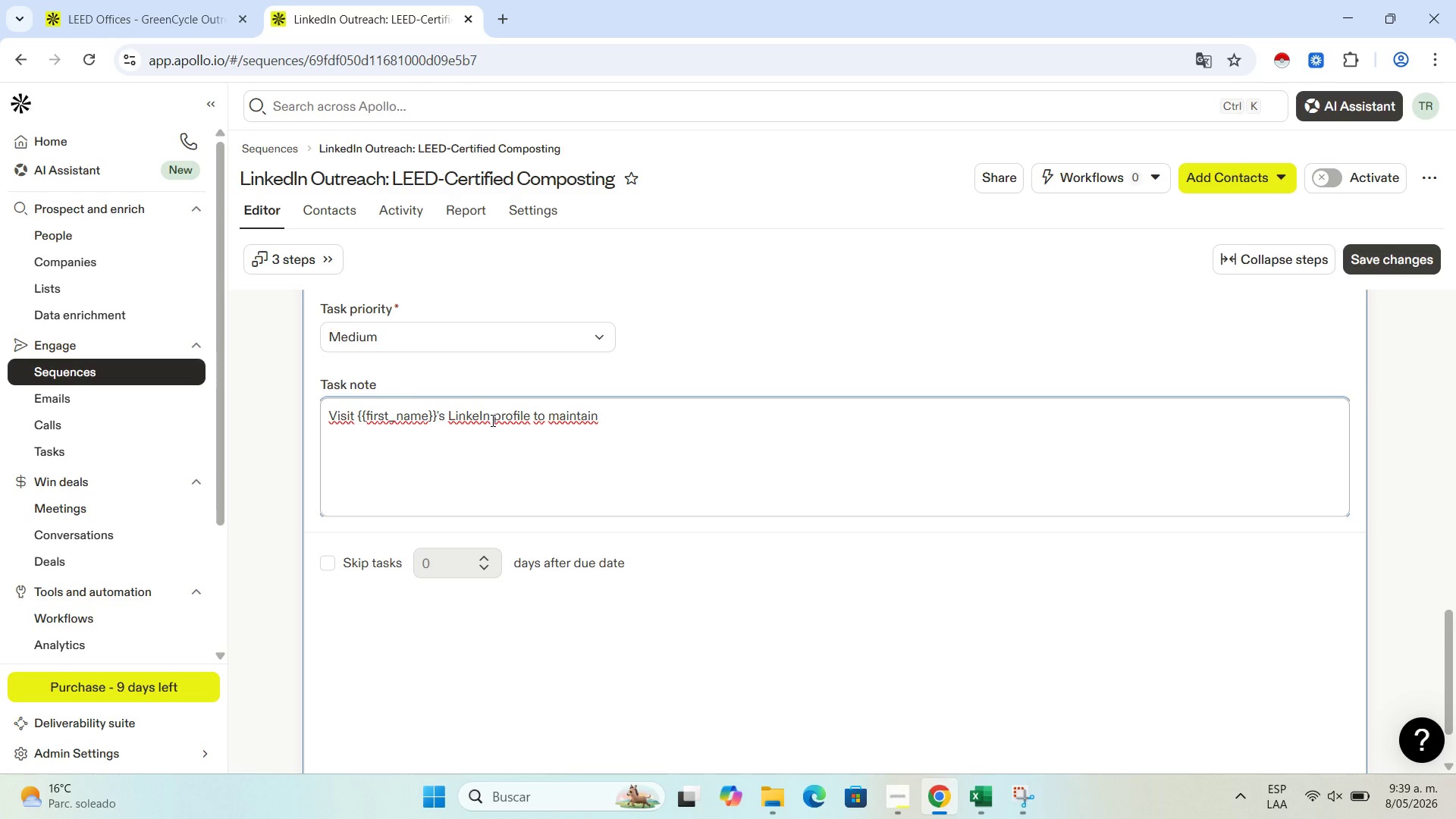 
type(visibility. If they have a recent post from ''company// )
key(Backspace)
type(, like or comment to reinforce the brand presence )
 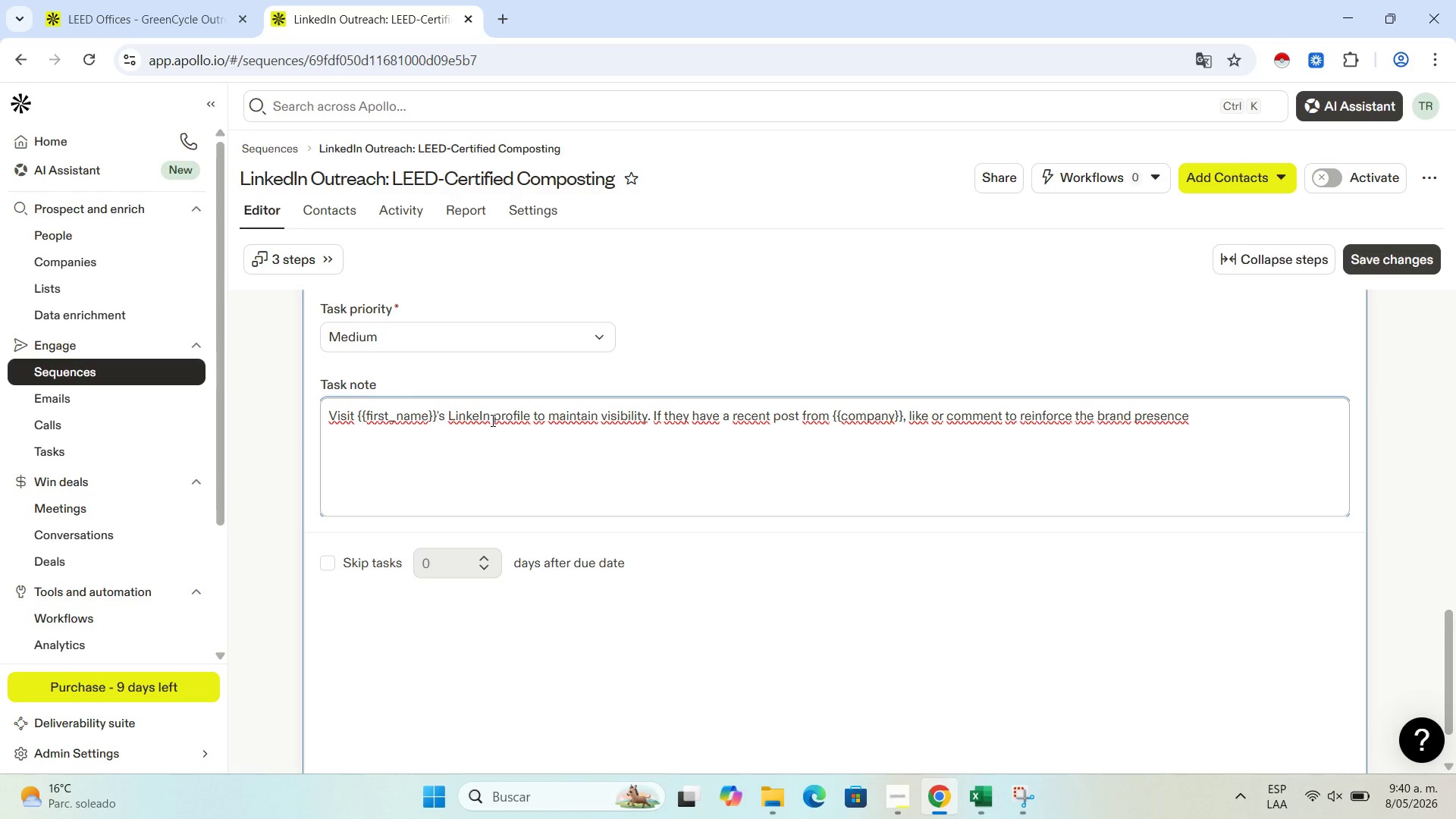 
type(of GreenCycle Logisctics before the next touchpoint.)
 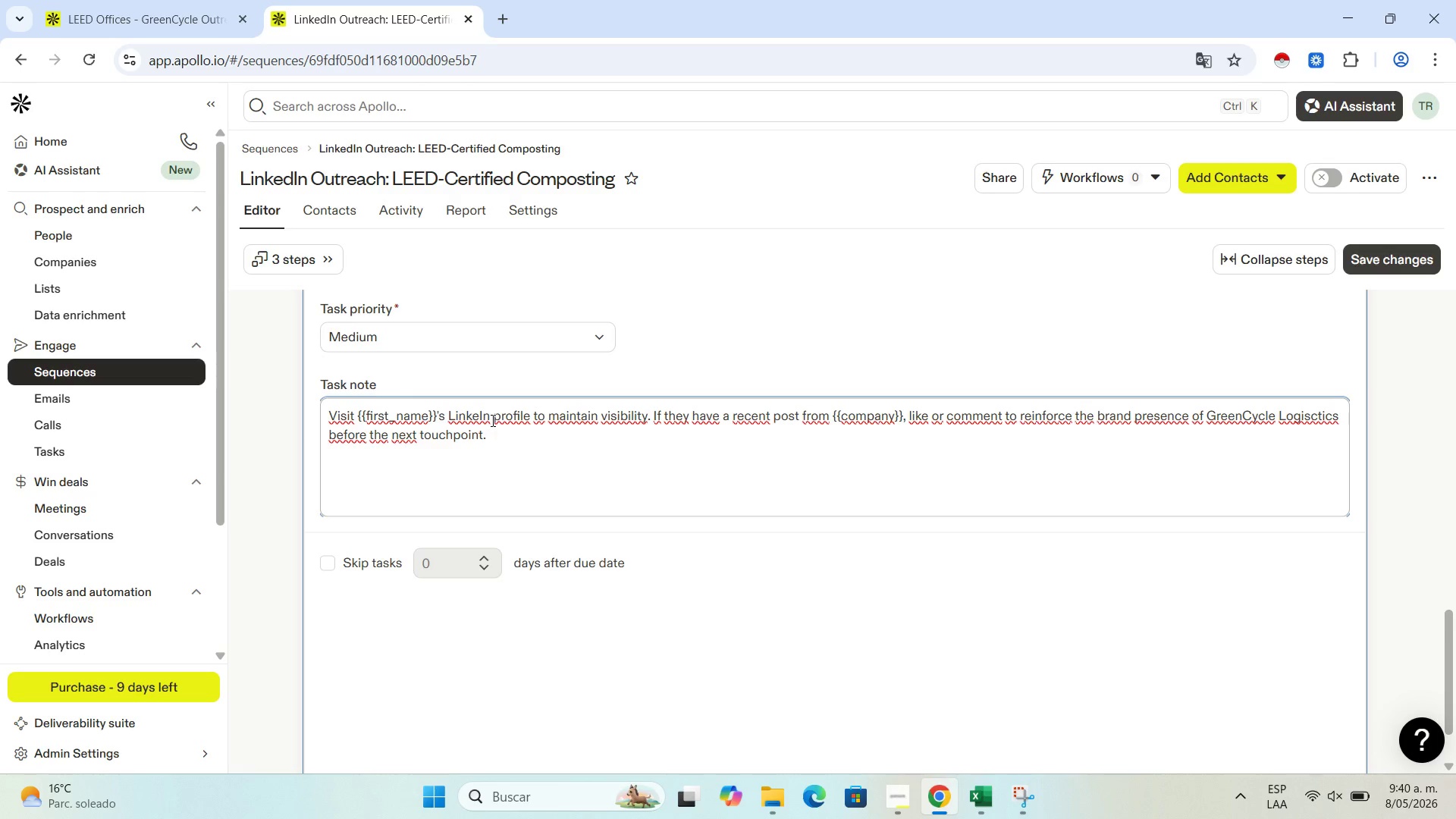 
wait(9.81)
 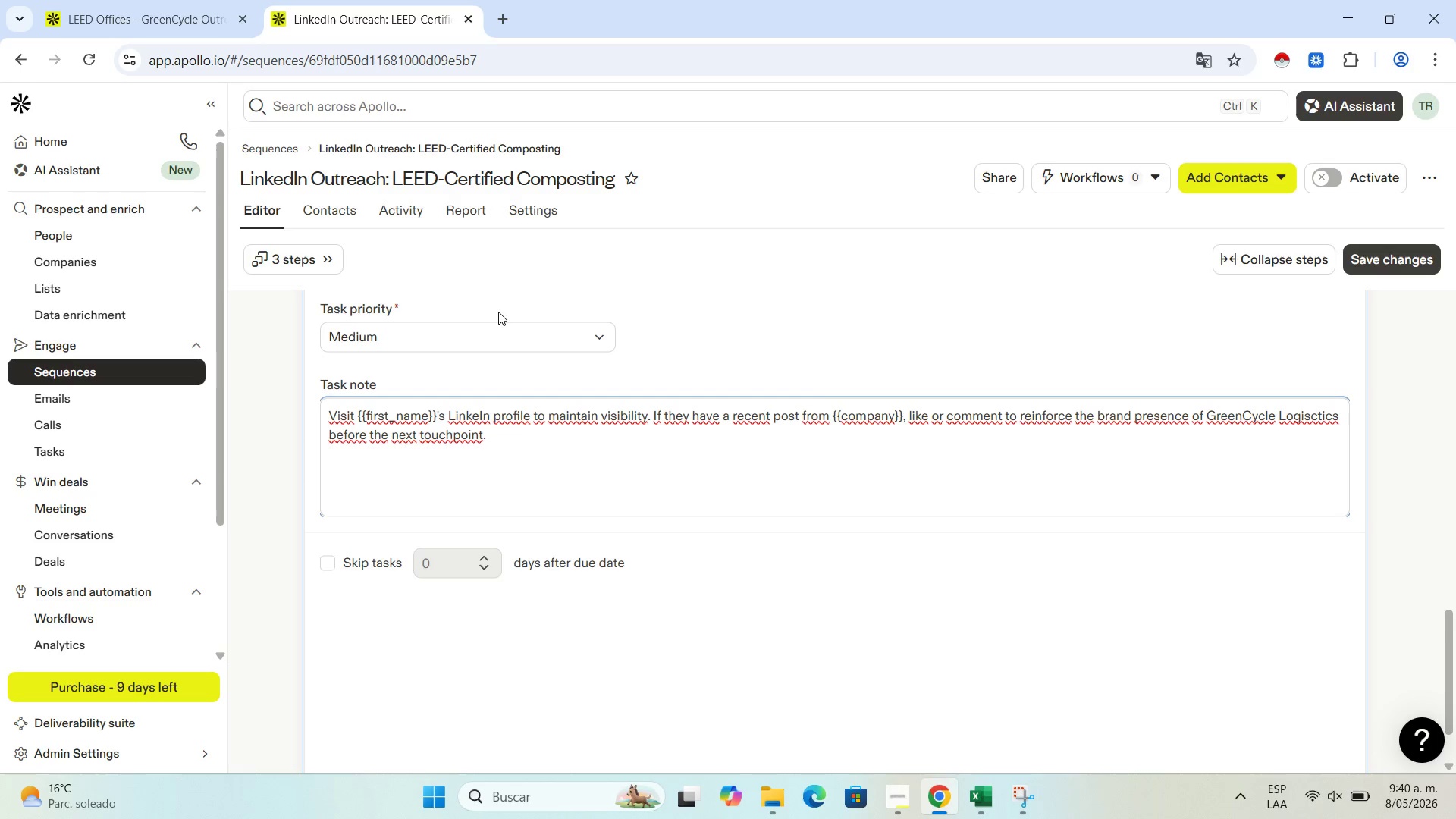 
left_click([629, 447])
 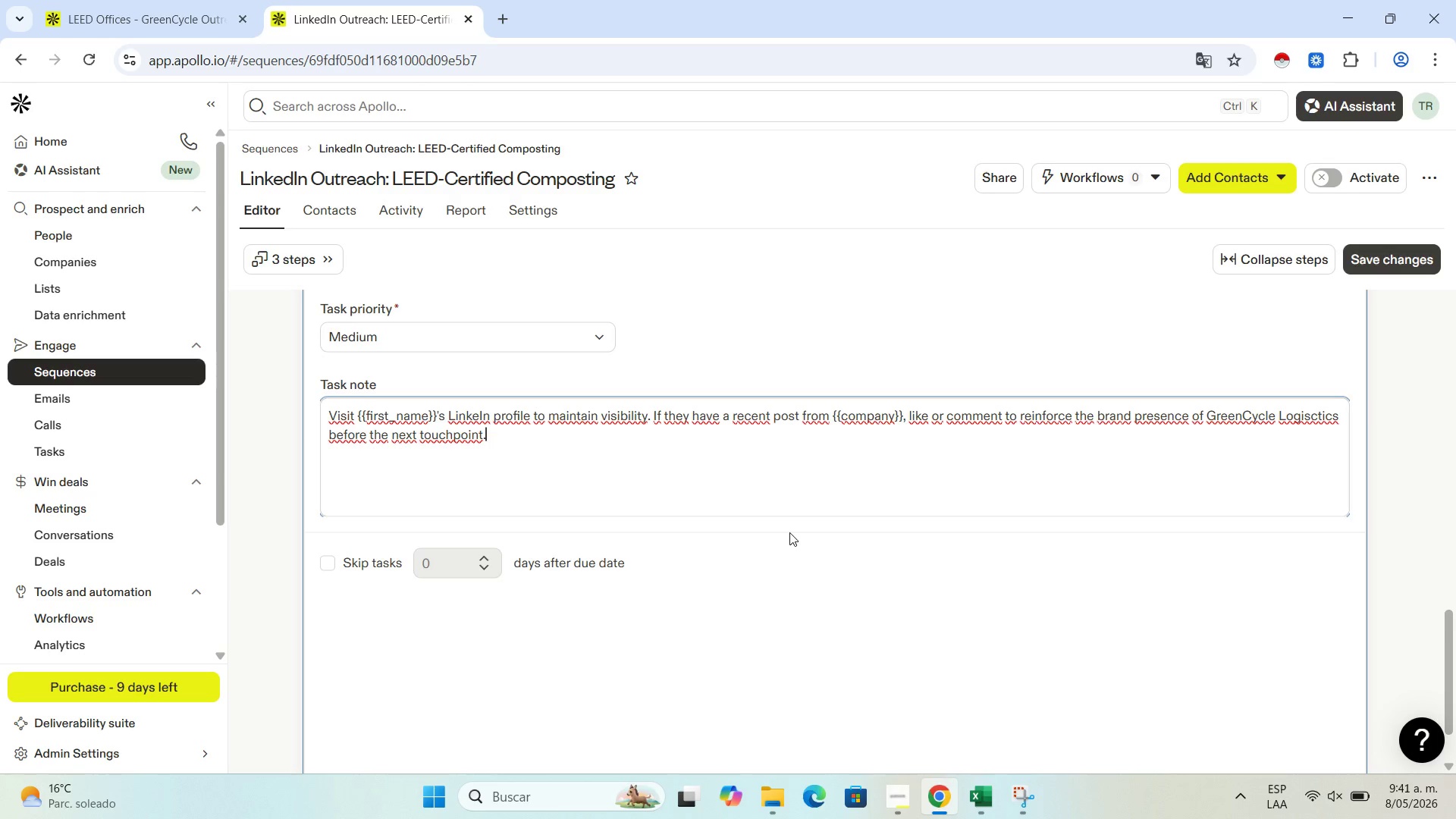 
wait(15.7)
 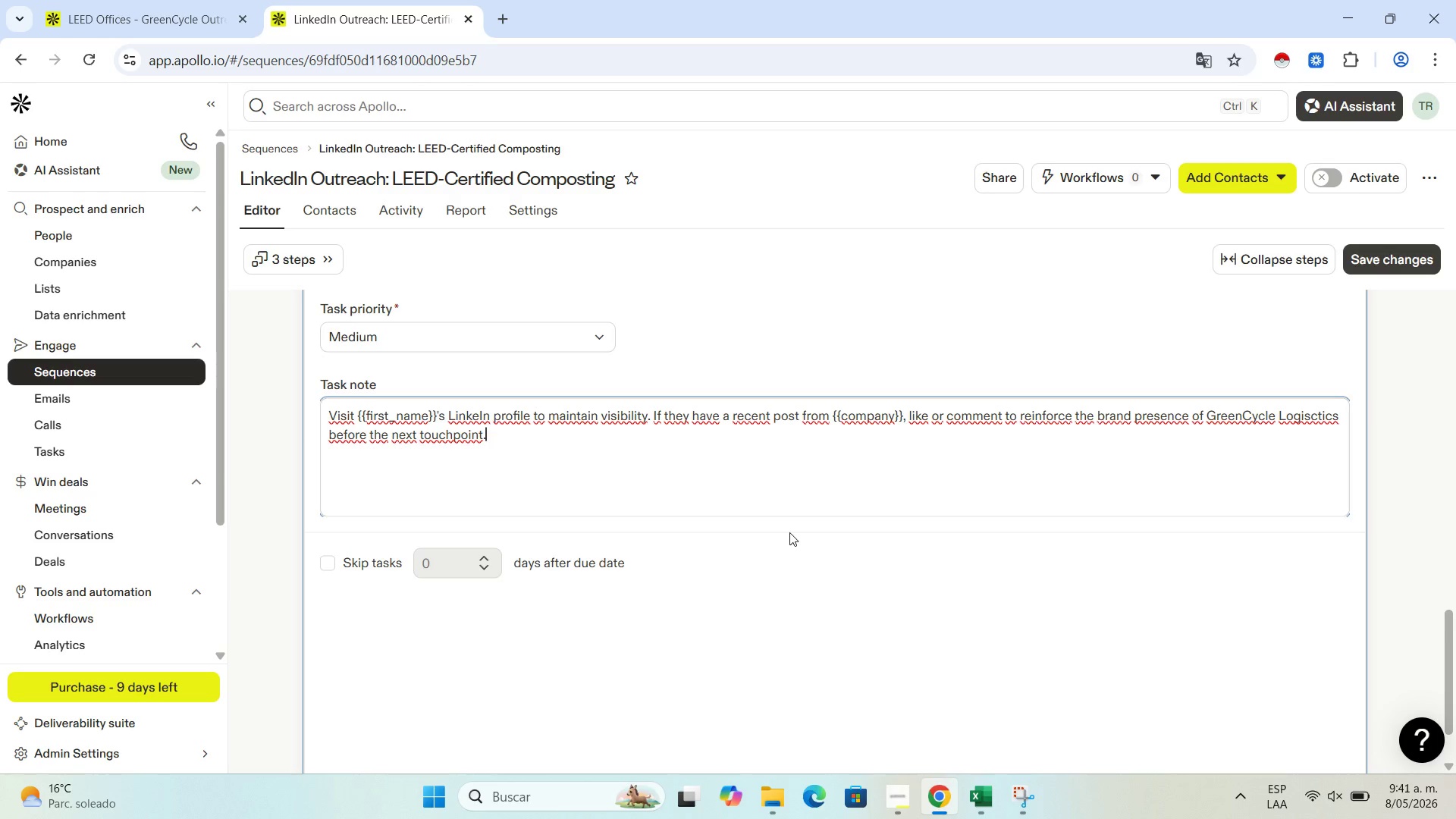 
scroll: coordinate [824, 497], scroll_direction: up, amount: 19.0
 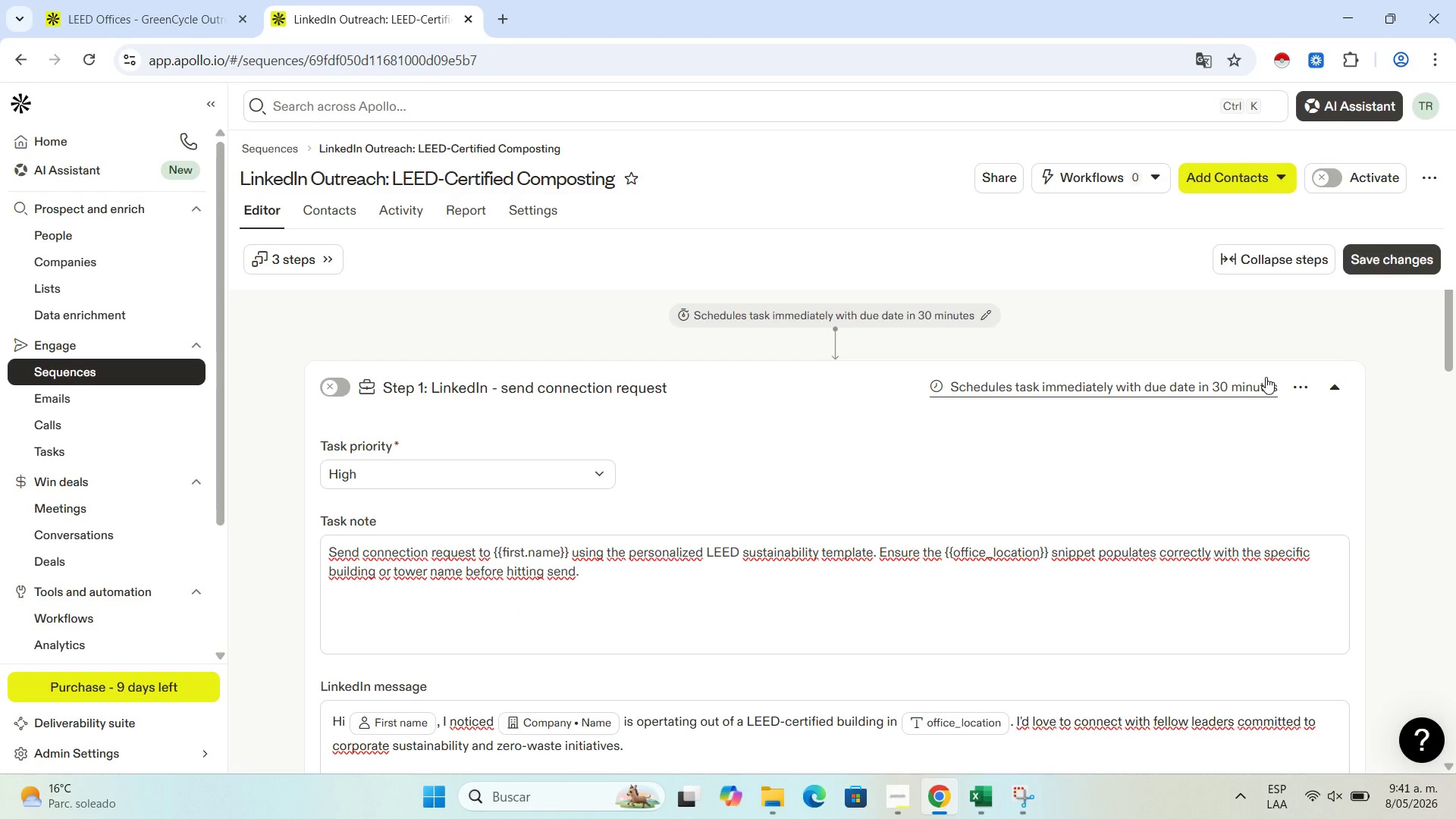 
key(Shift+NumpadSubtract)
 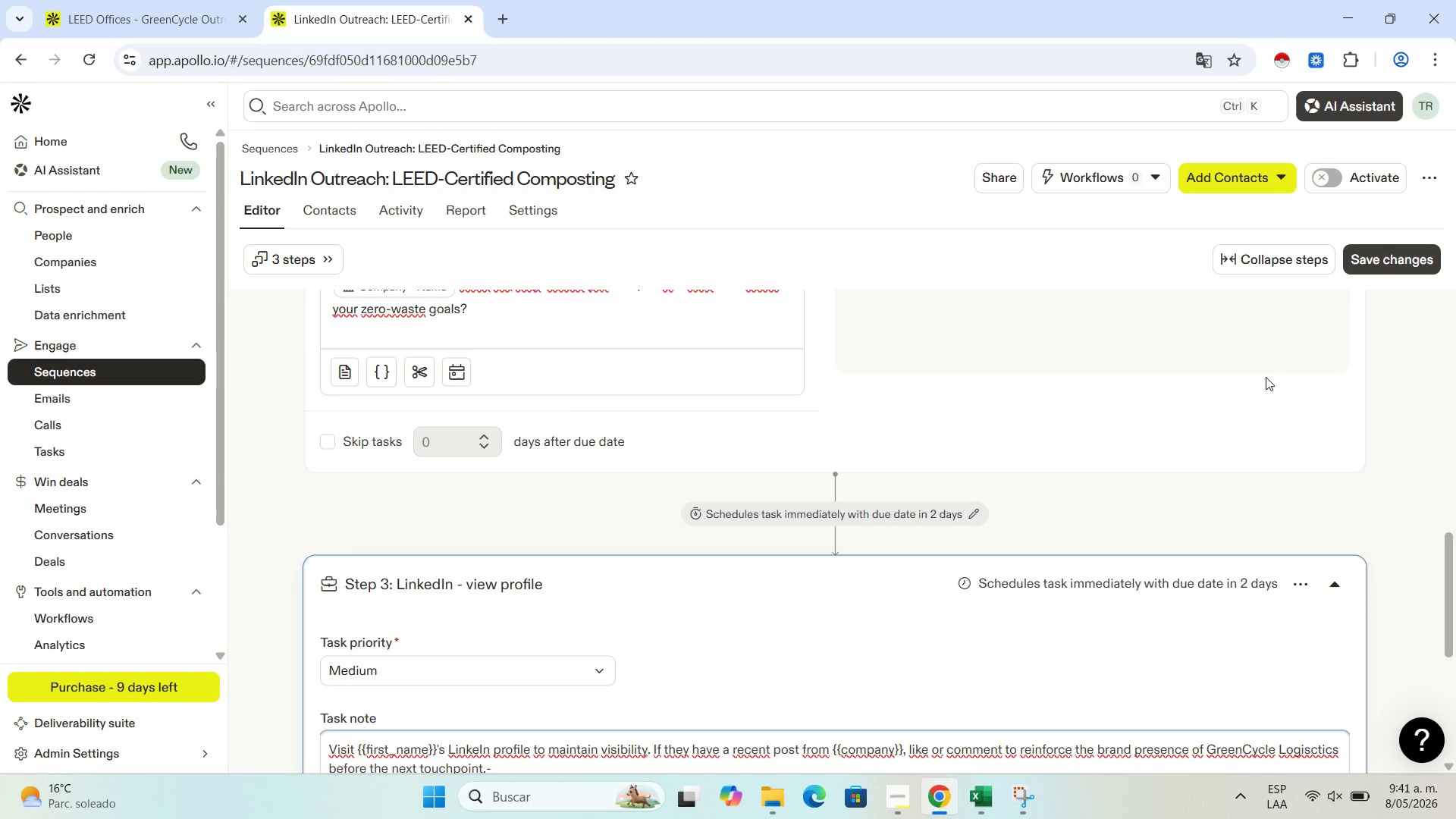 
key(Shift+NumpadSubtract)
 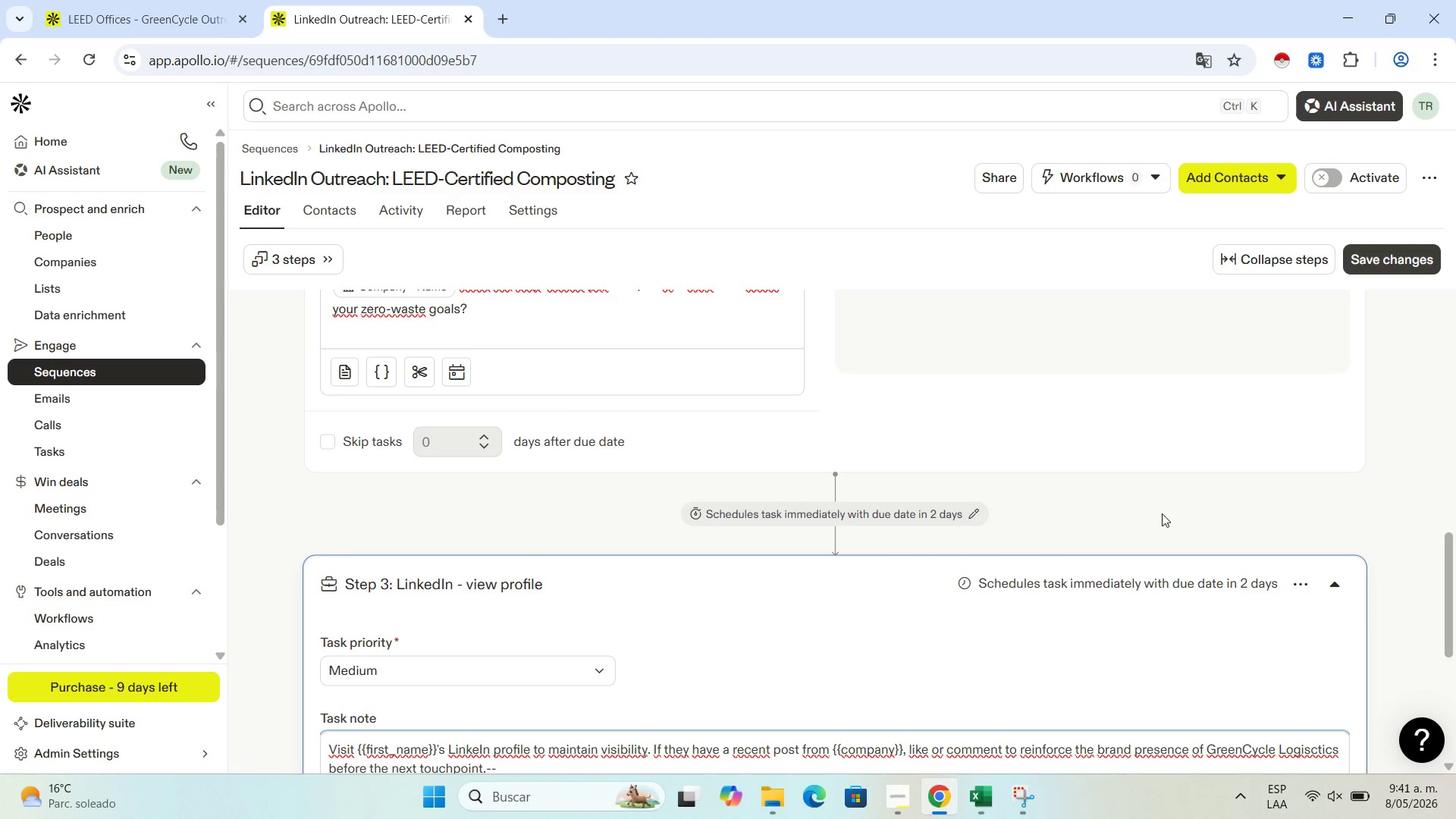 
key(Control+NumpadSubtract)
 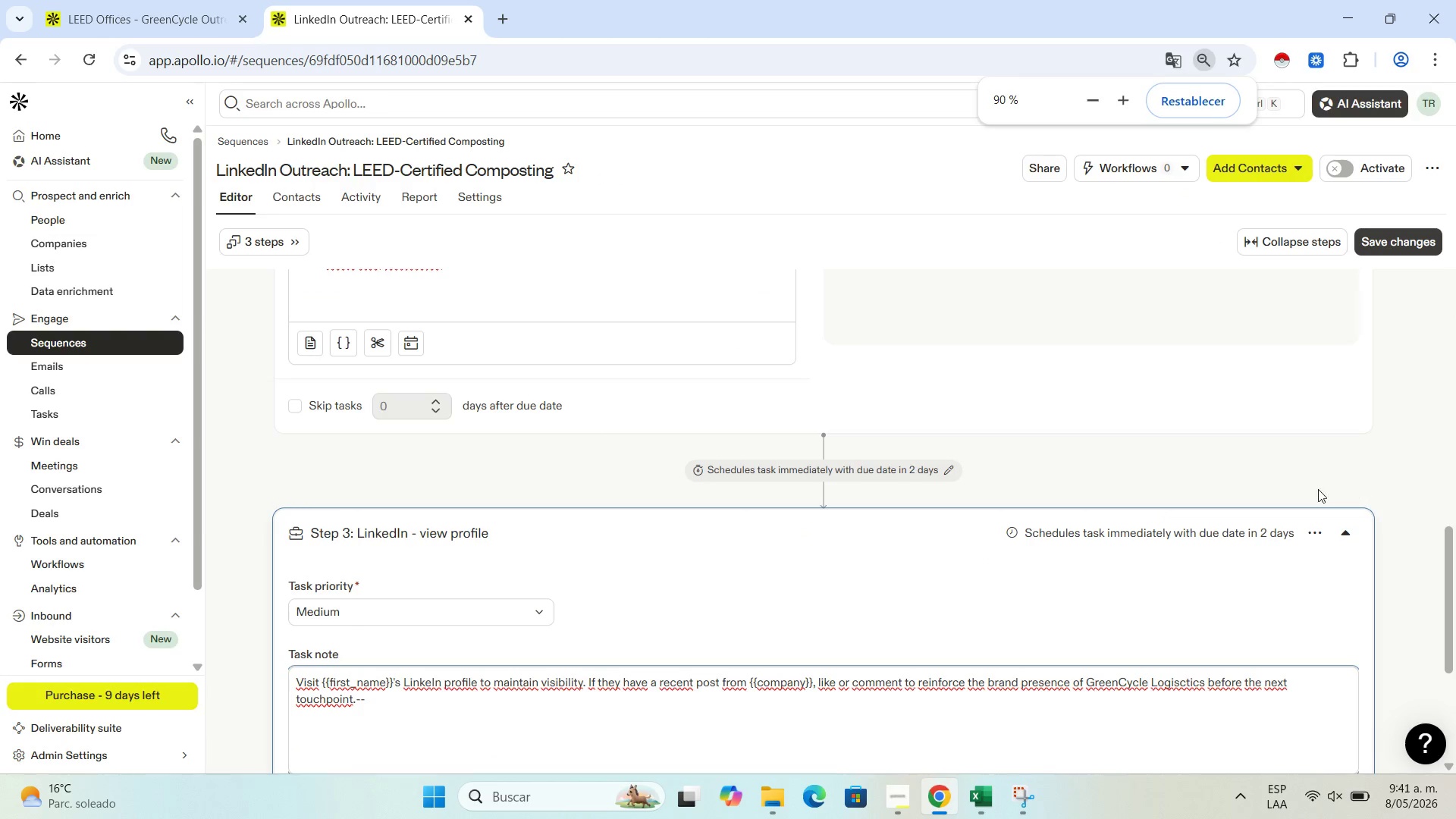 
scroll: coordinate [1177, 507], scroll_direction: up, amount: 2.0
 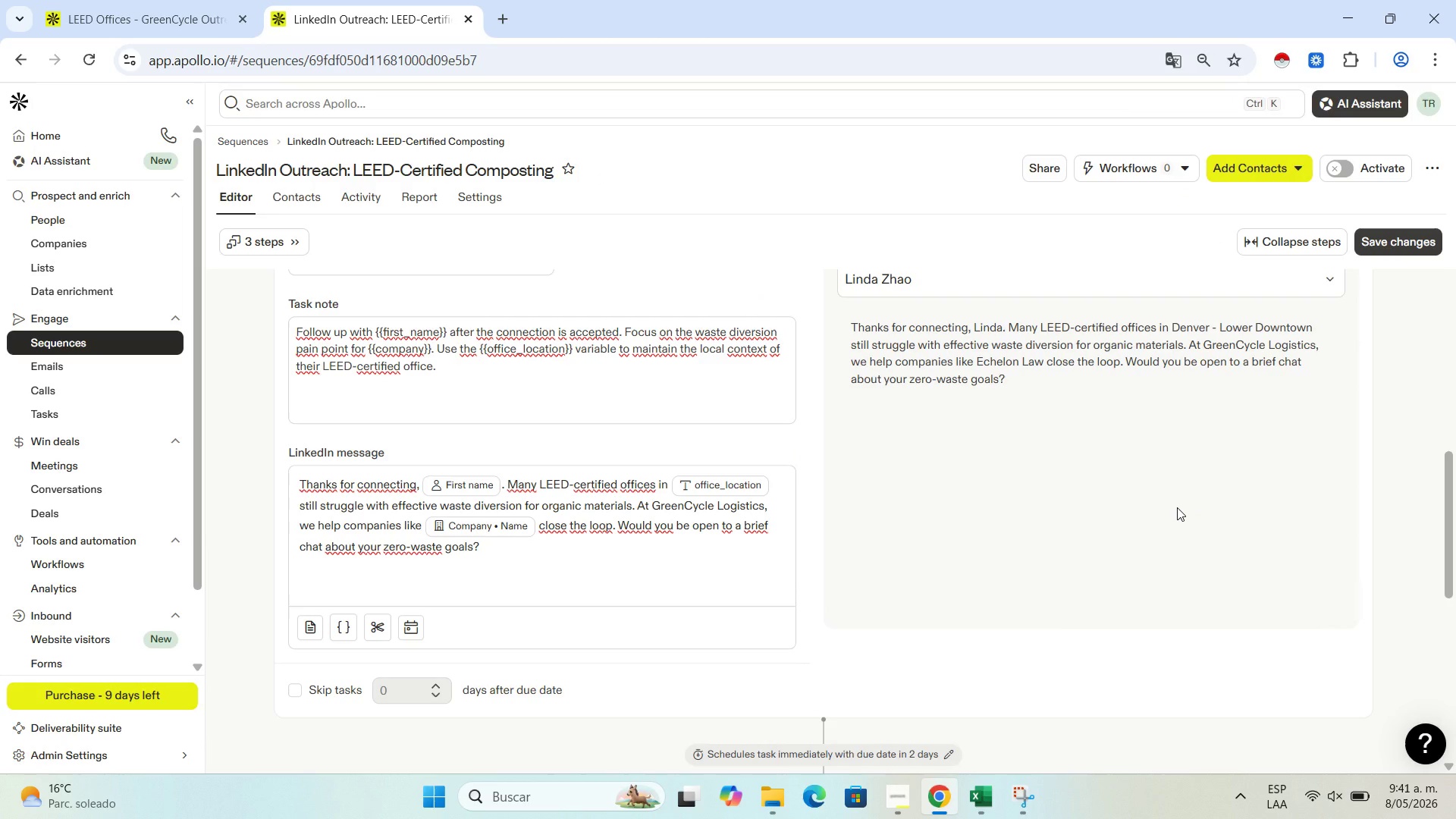 
key(Control+NumpadSubtract)
 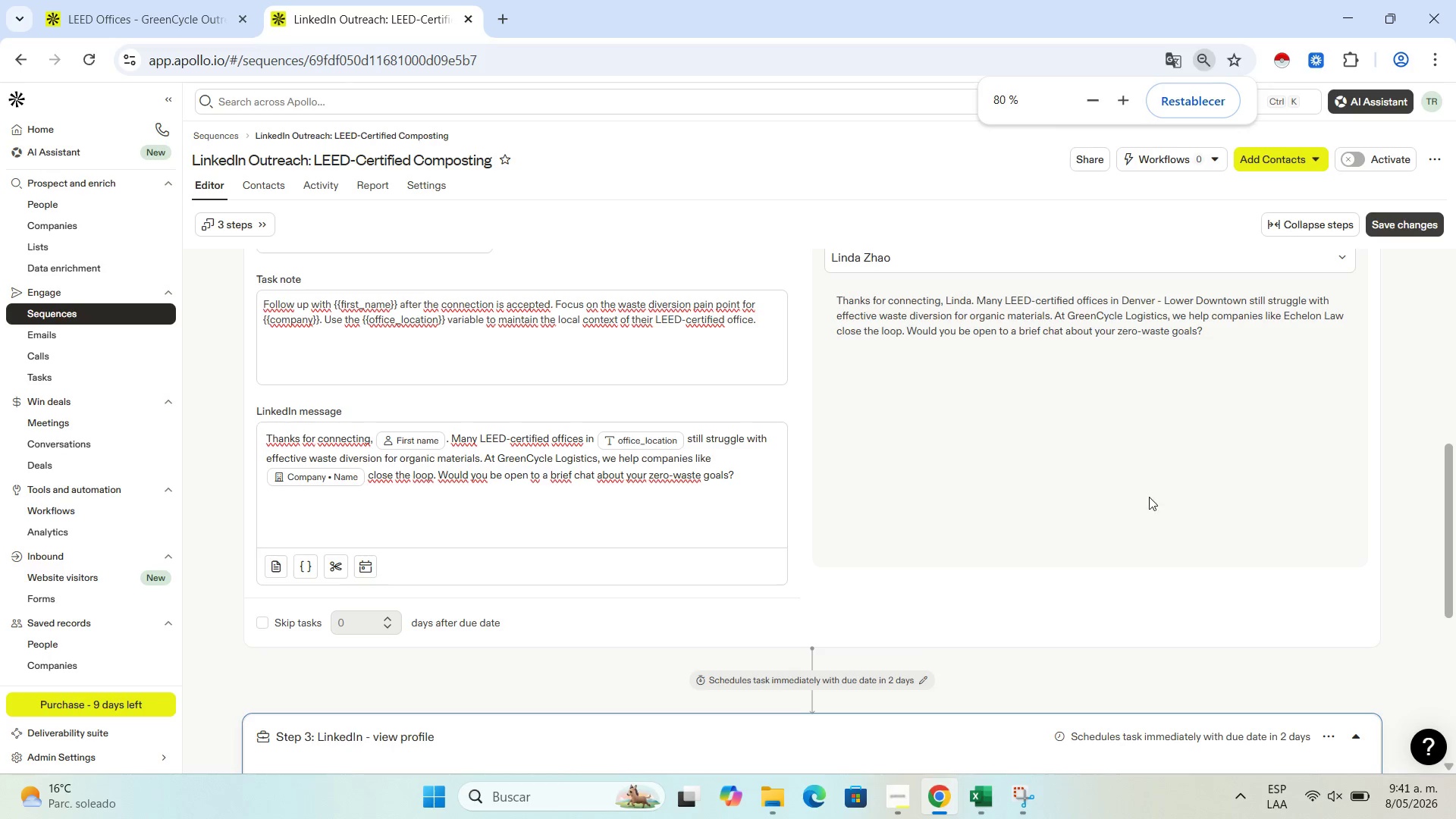 
scroll: coordinate [1213, 610], scroll_direction: up, amount: 2.0
 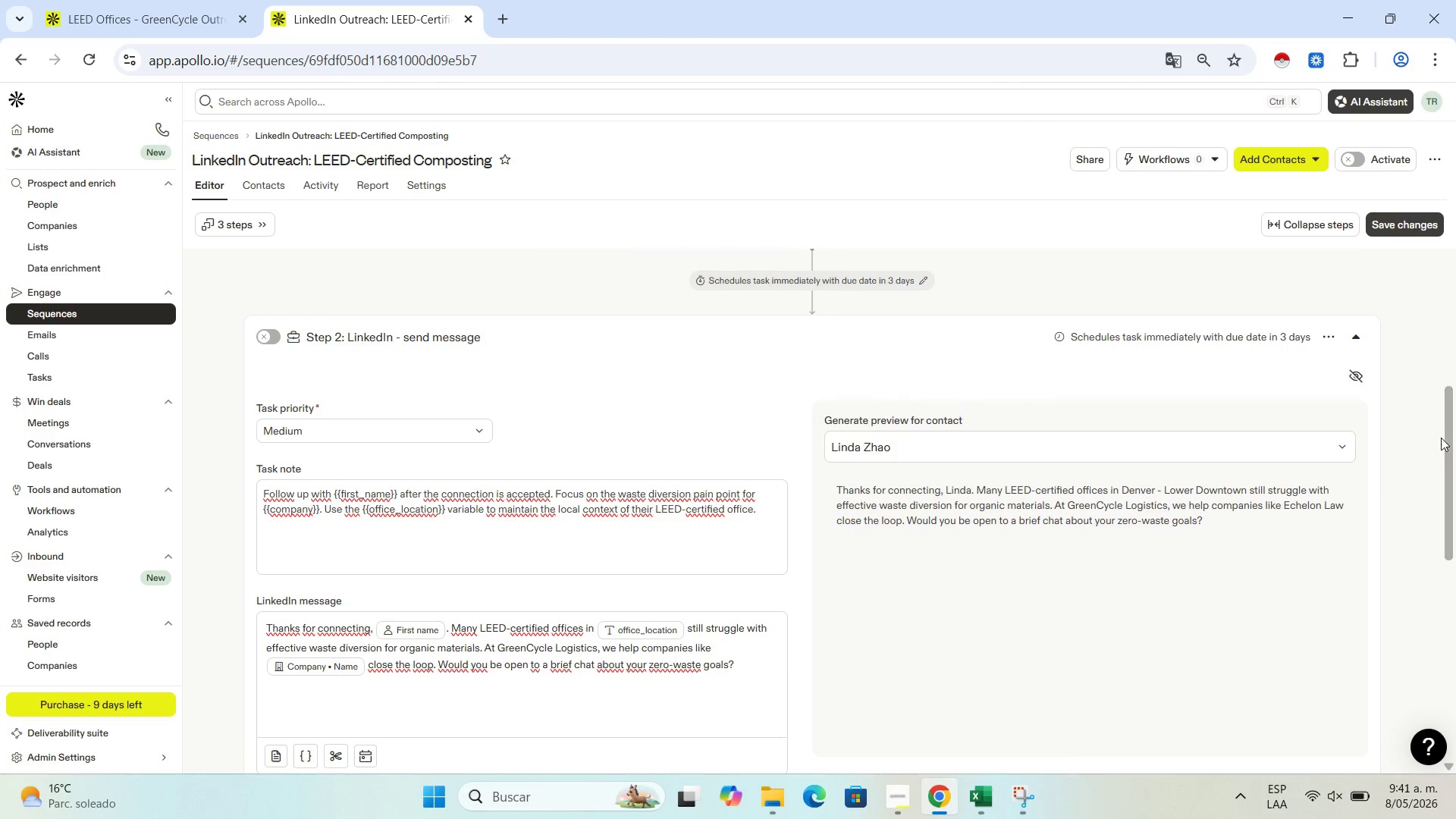 
left_click_drag(start_coordinate=[1453, 437], to_coordinate=[1454, 443])
 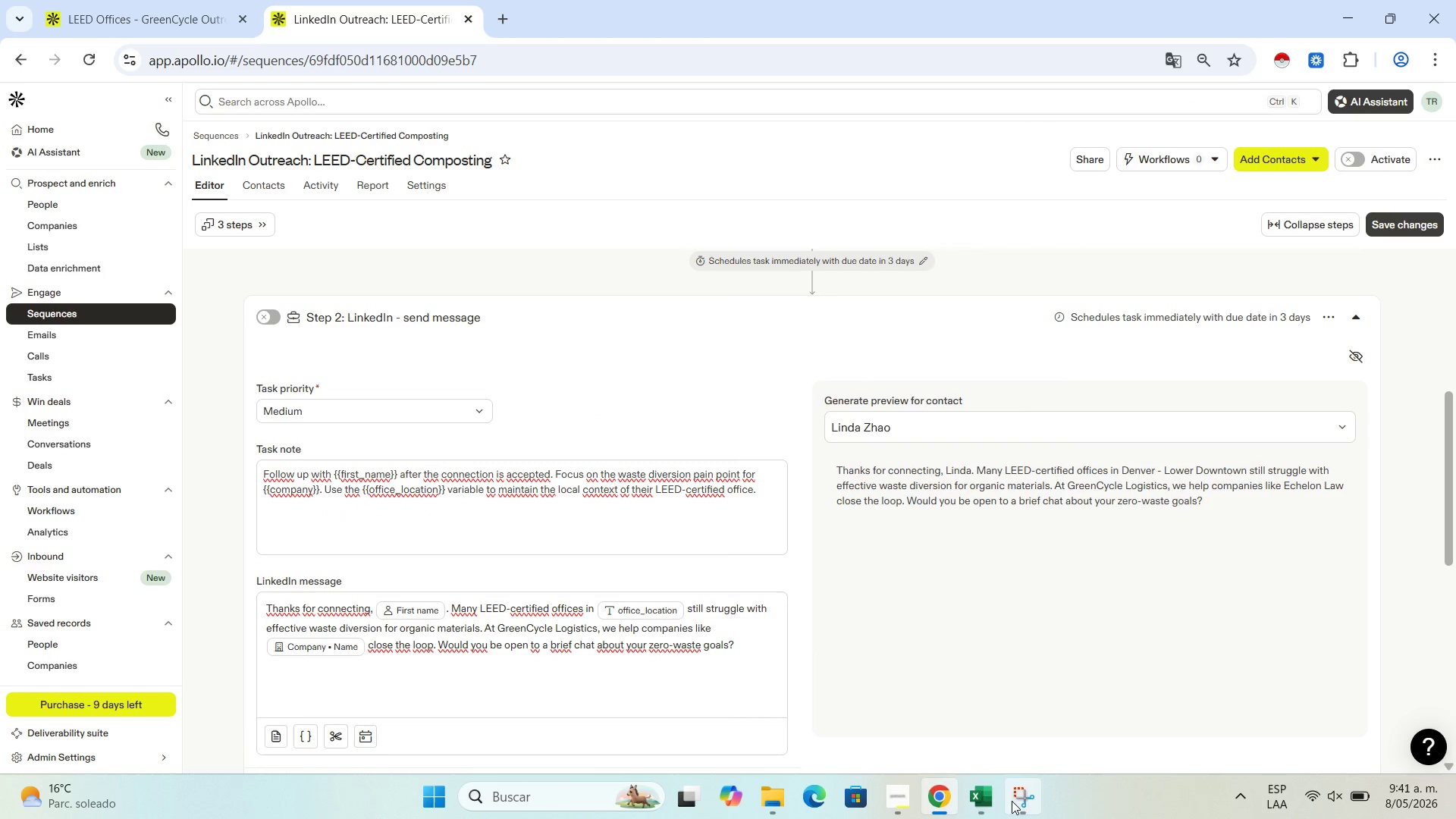 
left_click([1018, 800])
 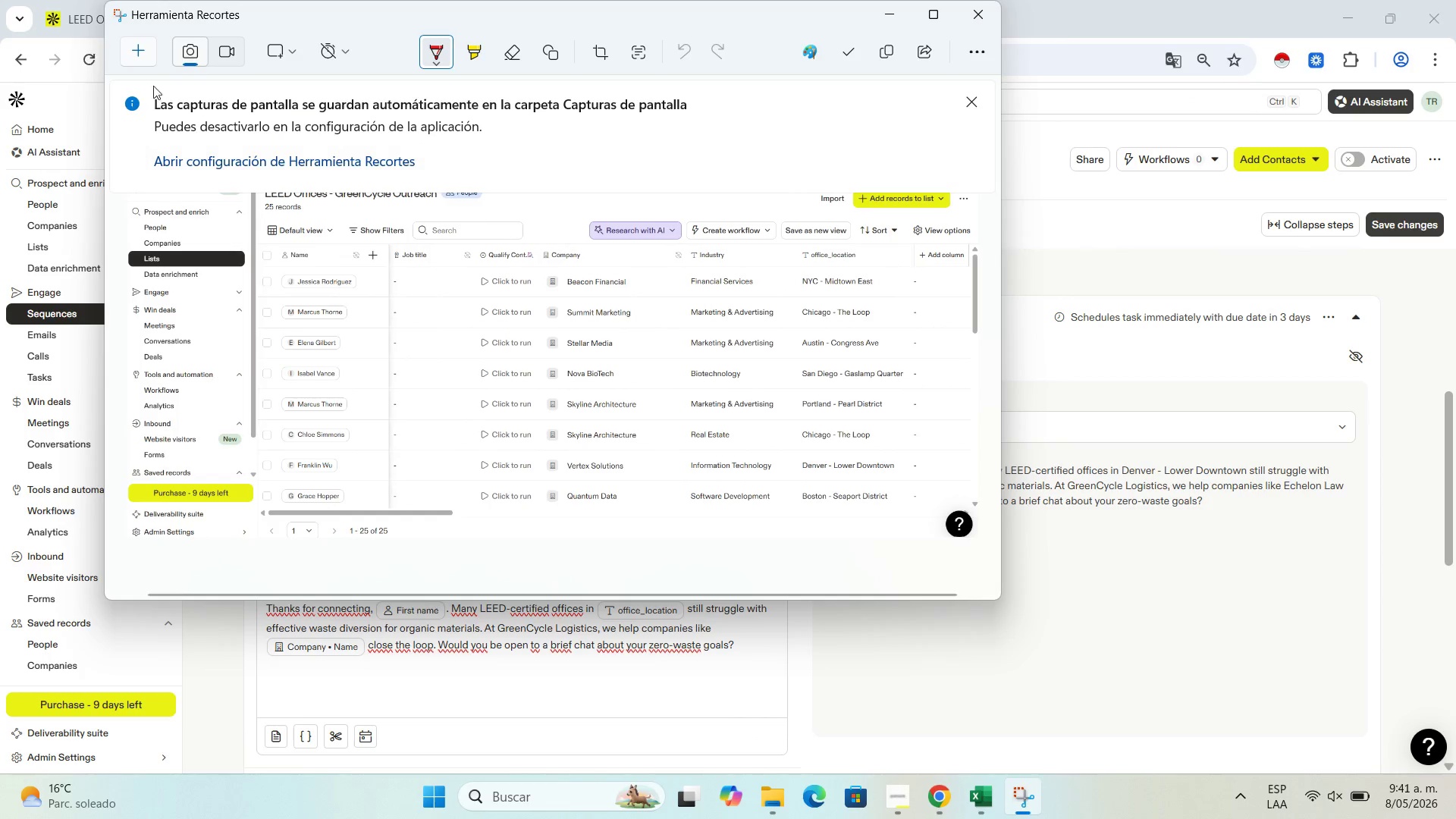 
left_click([139, 52])
 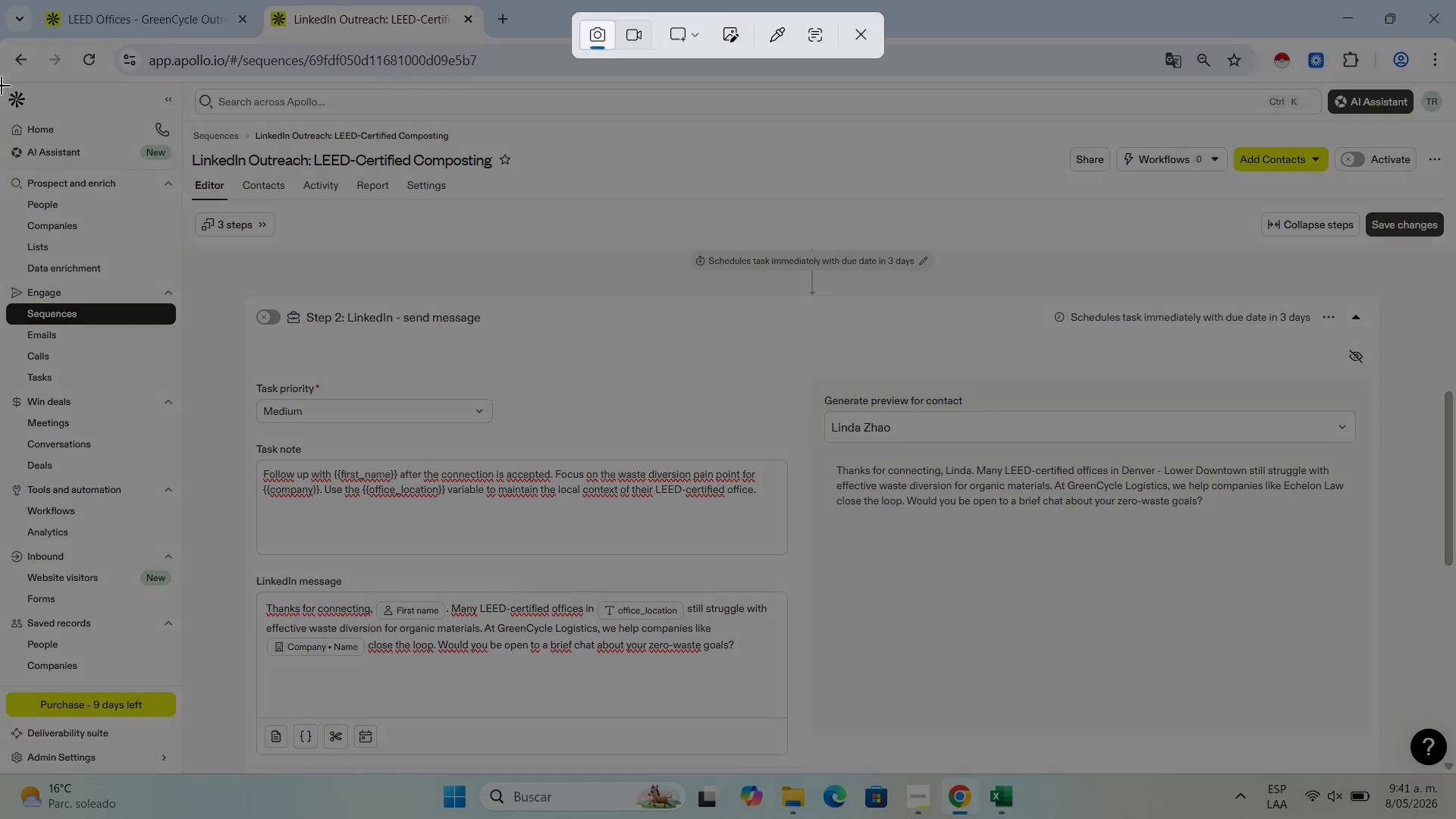 
left_click_drag(start_coordinate=[2, 81], to_coordinate=[1452, 768])
 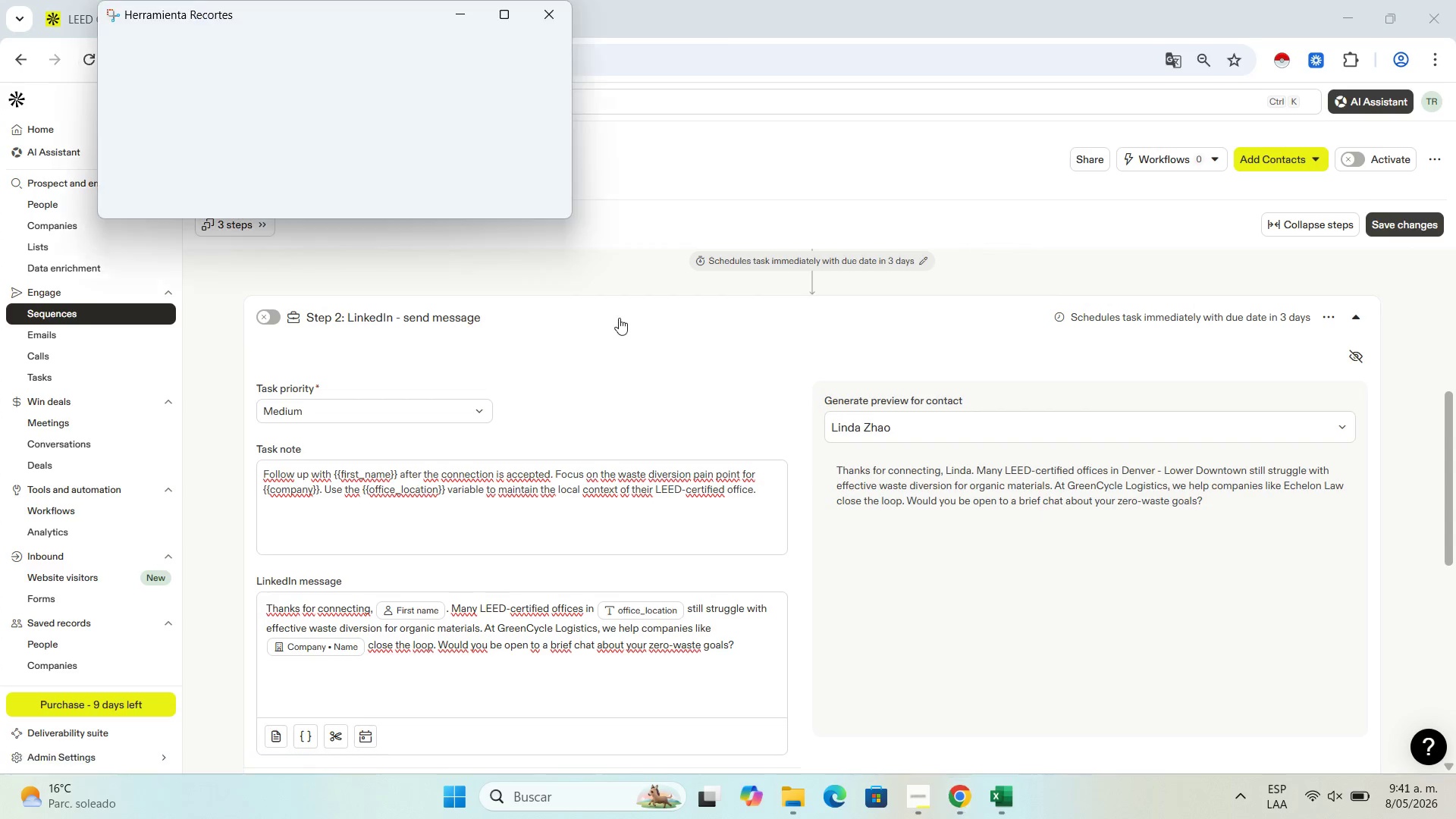 
mouse_move([140, 54])
 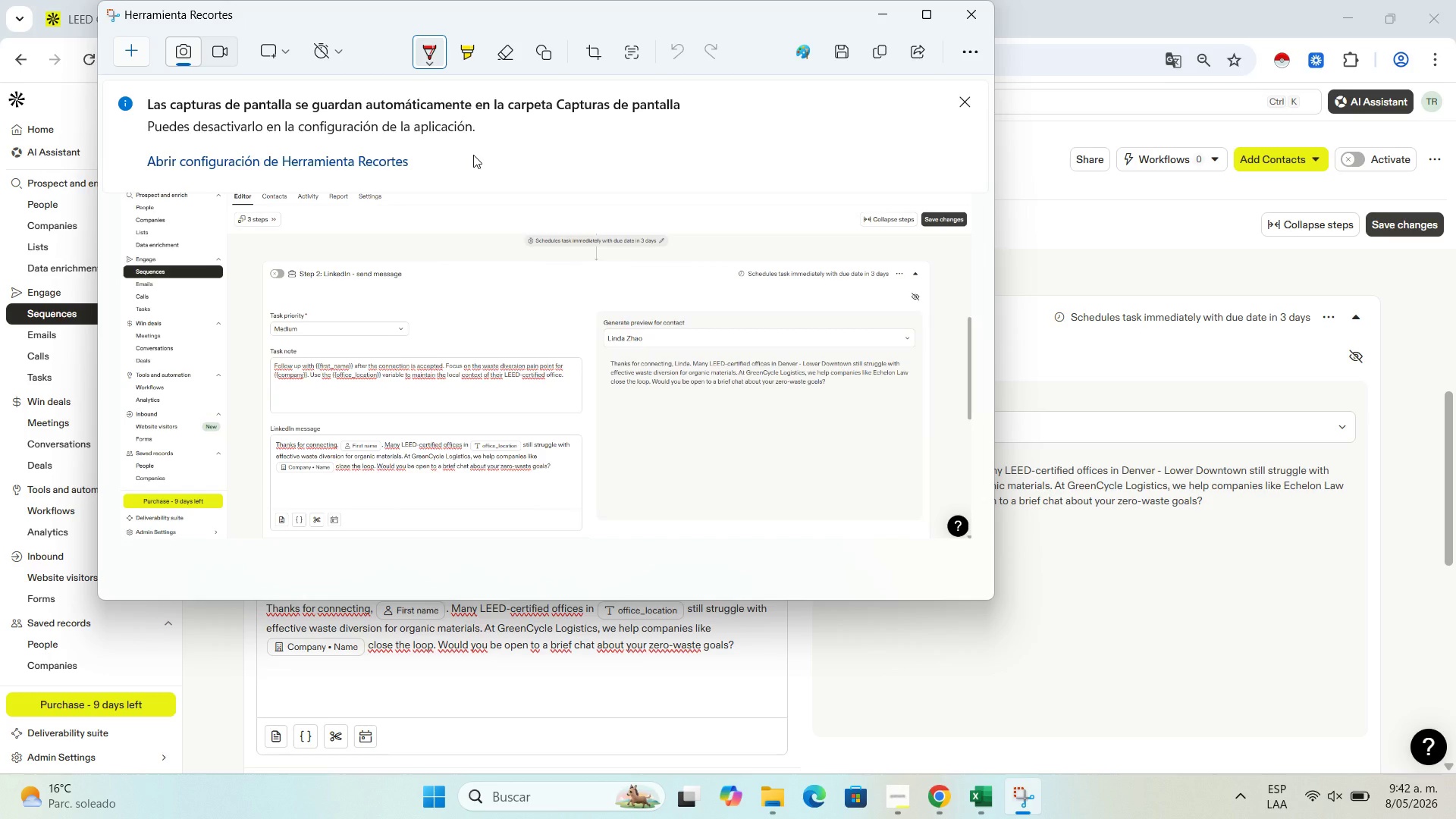 
wait(28.82)
 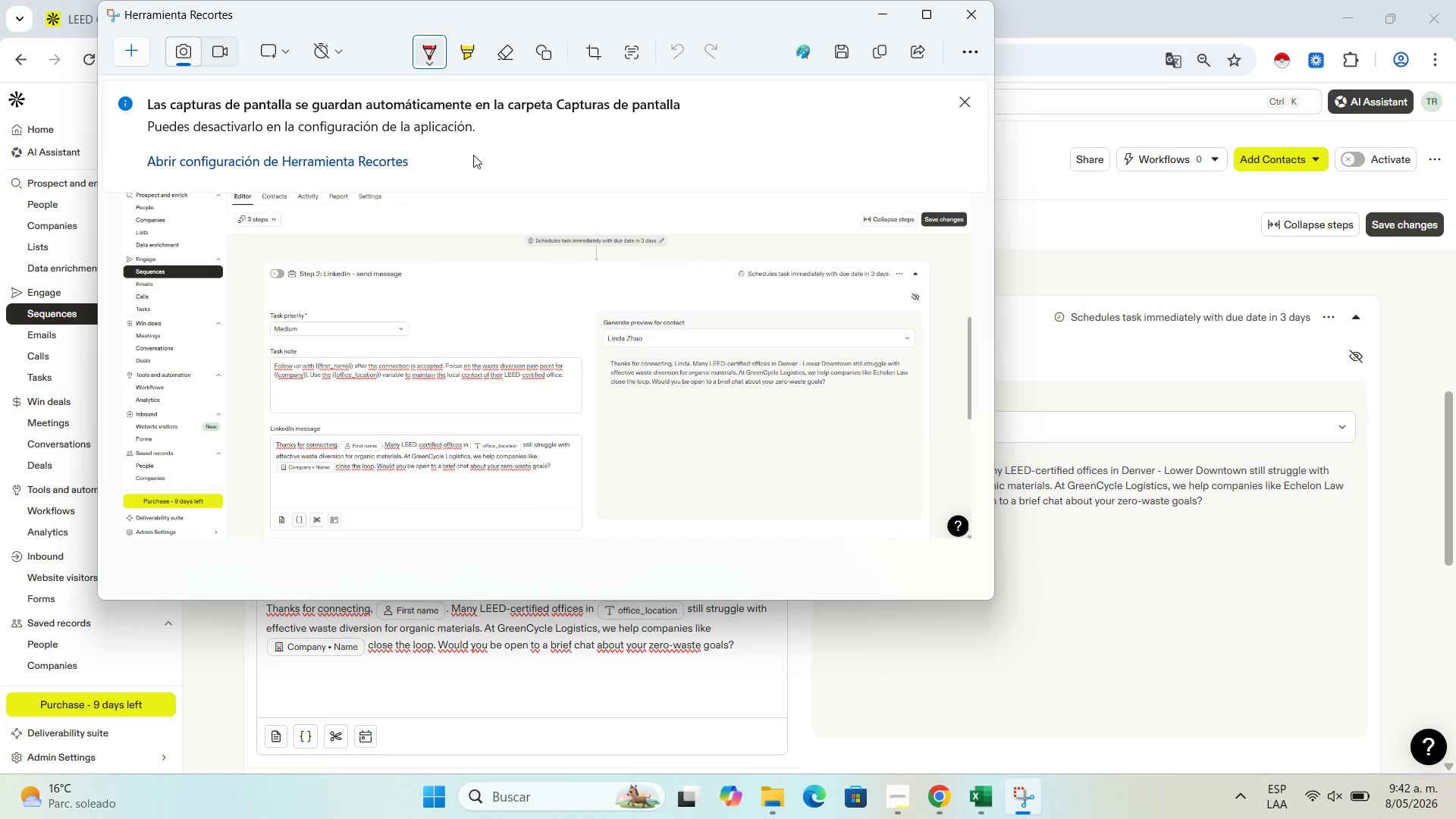 
left_click([843, 56])
 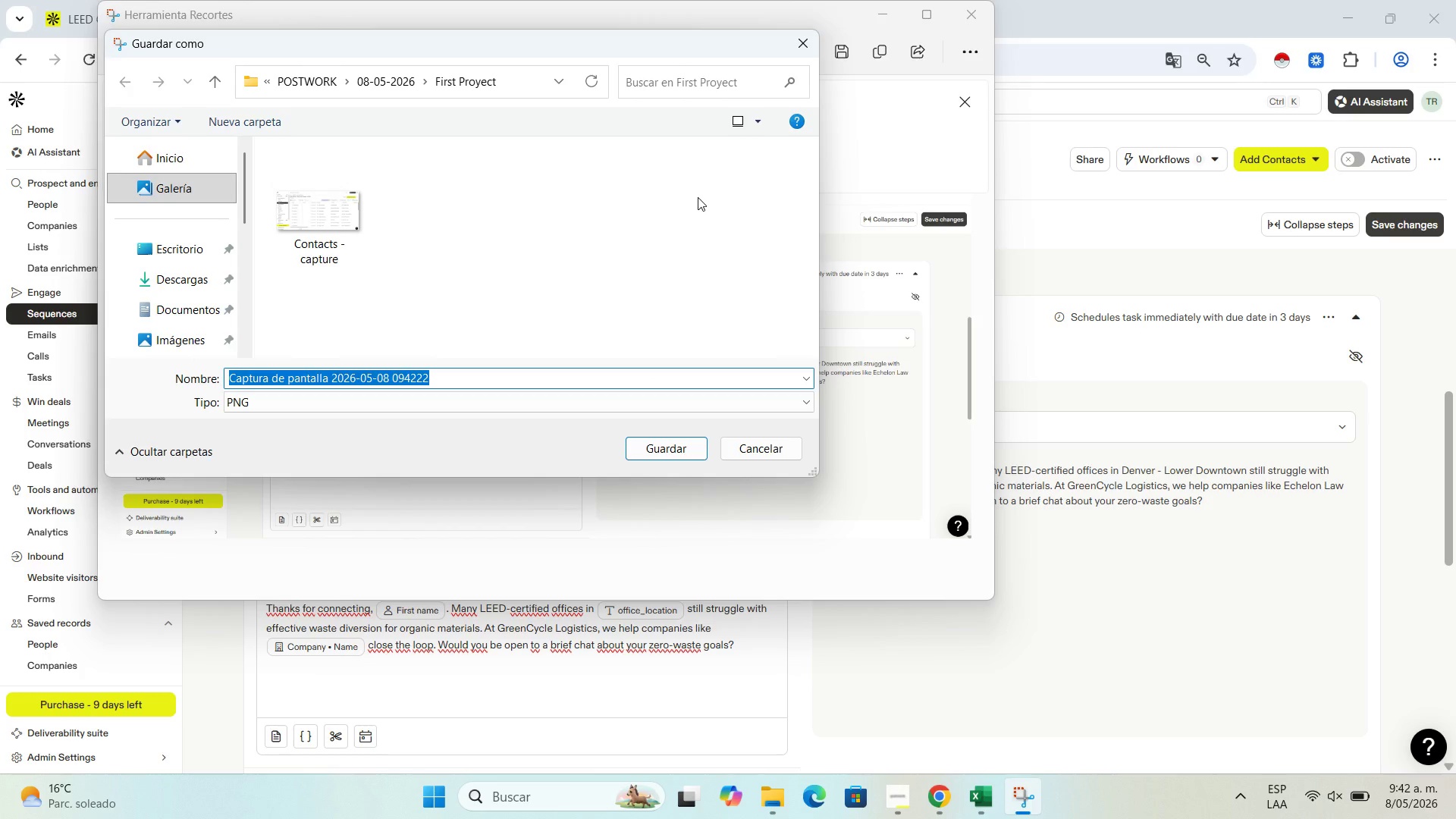 
wait(18.08)
 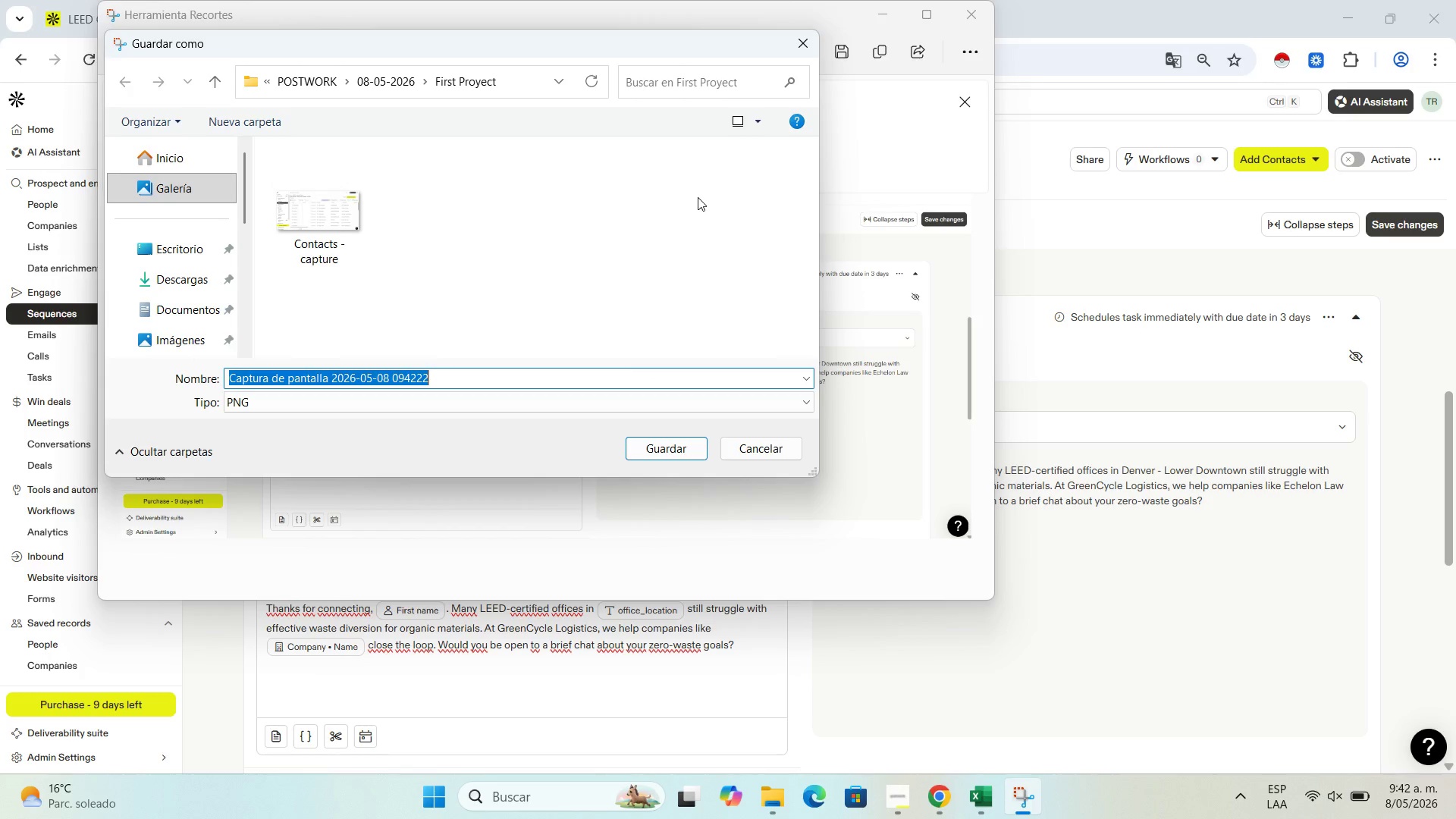 
type(Message 1 - capture)
 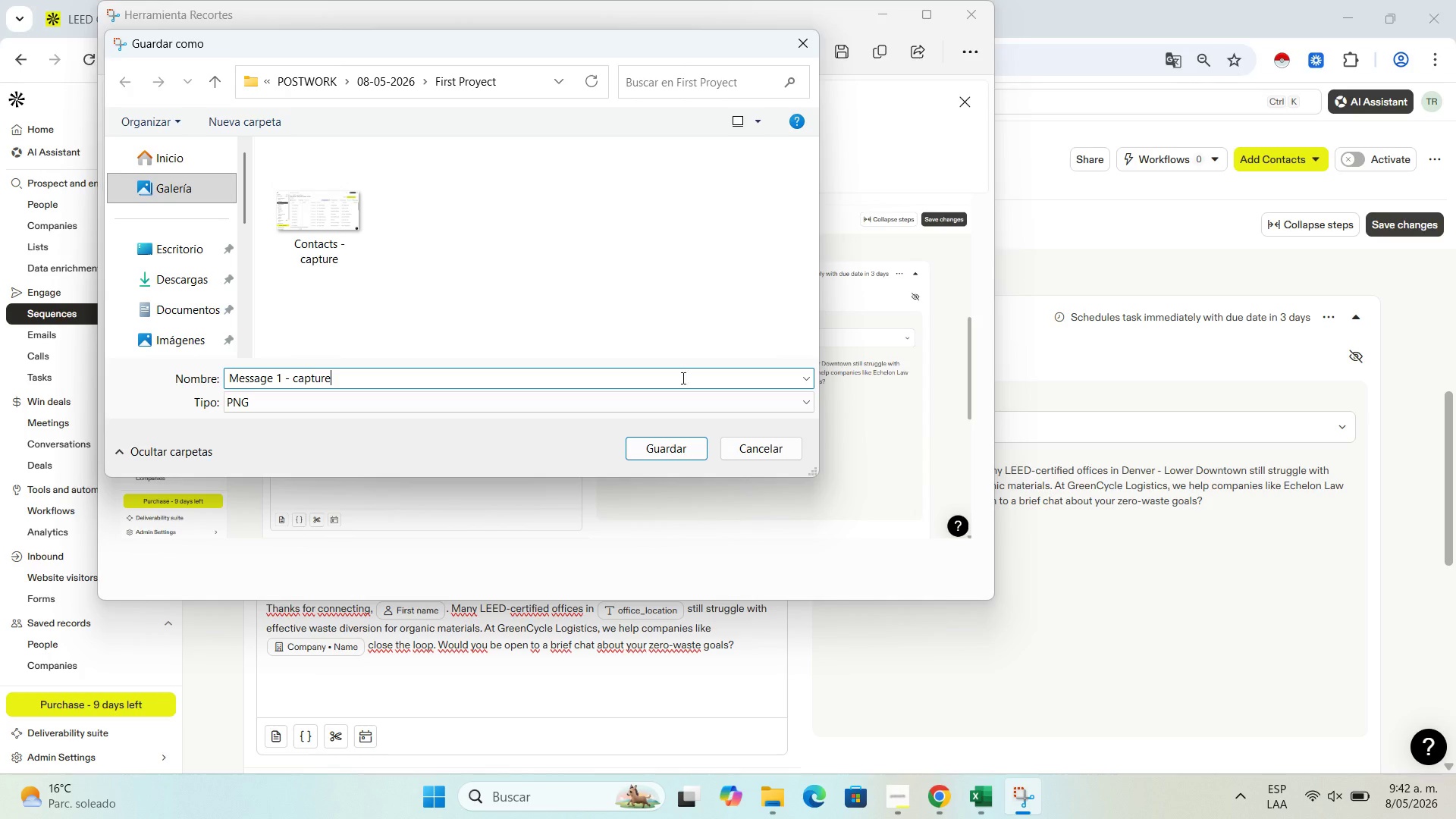 
left_click([662, 450])
 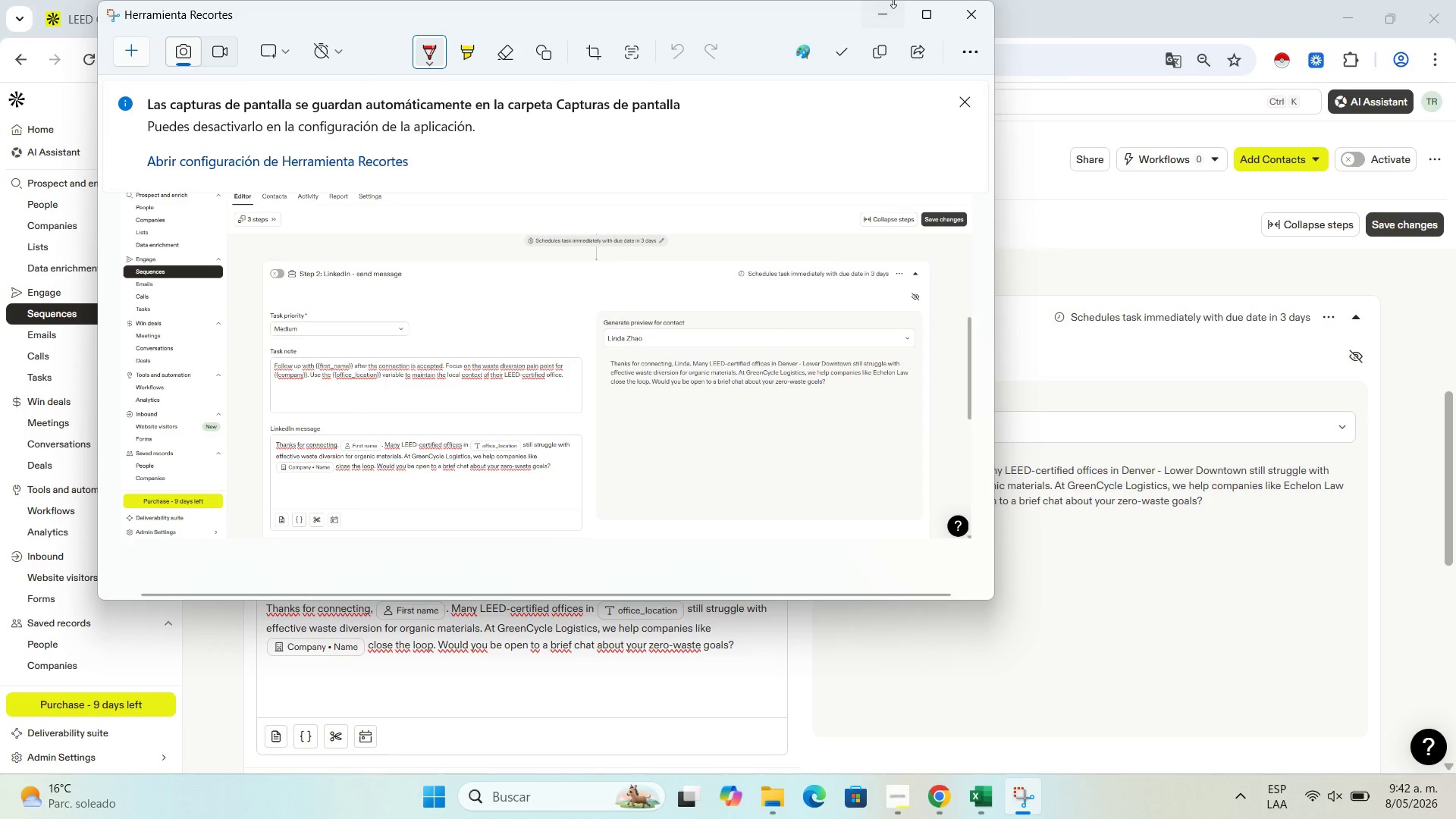 
left_click([886, 18])
 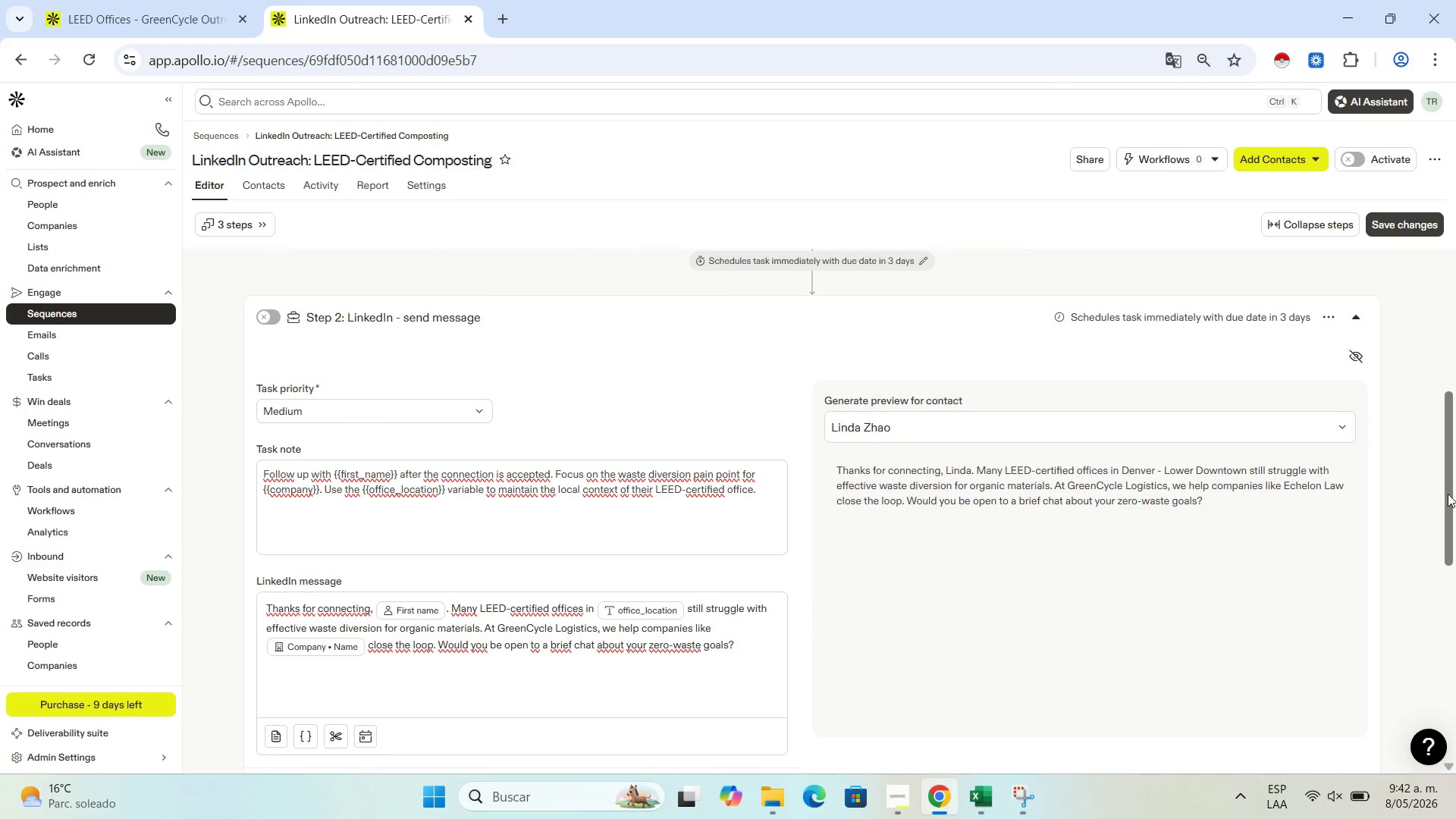 
left_click_drag(start_coordinate=[1448, 494], to_coordinate=[1455, 365])
 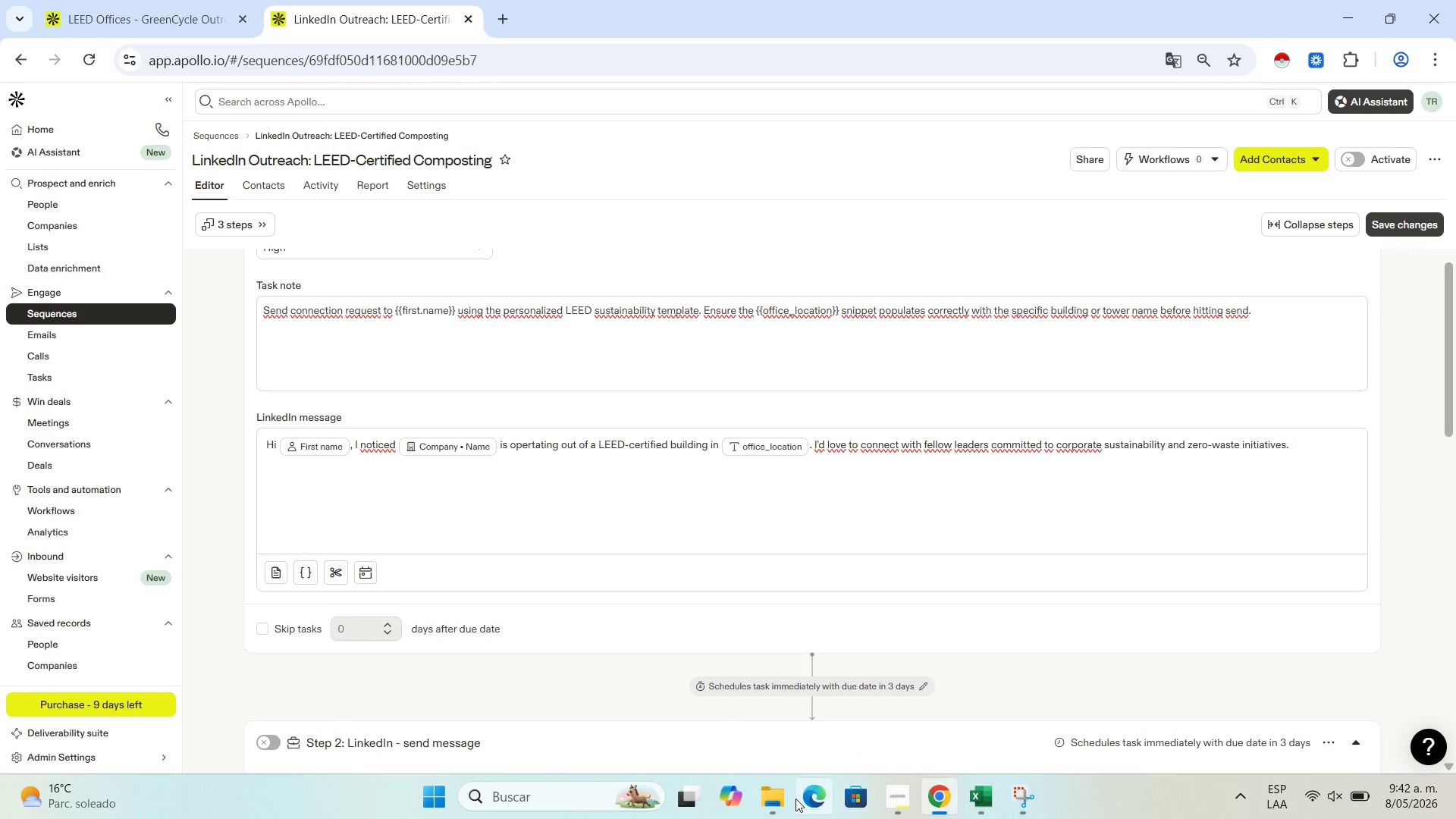 
left_click_drag(start_coordinate=[787, 800], to_coordinate=[796, 792])
 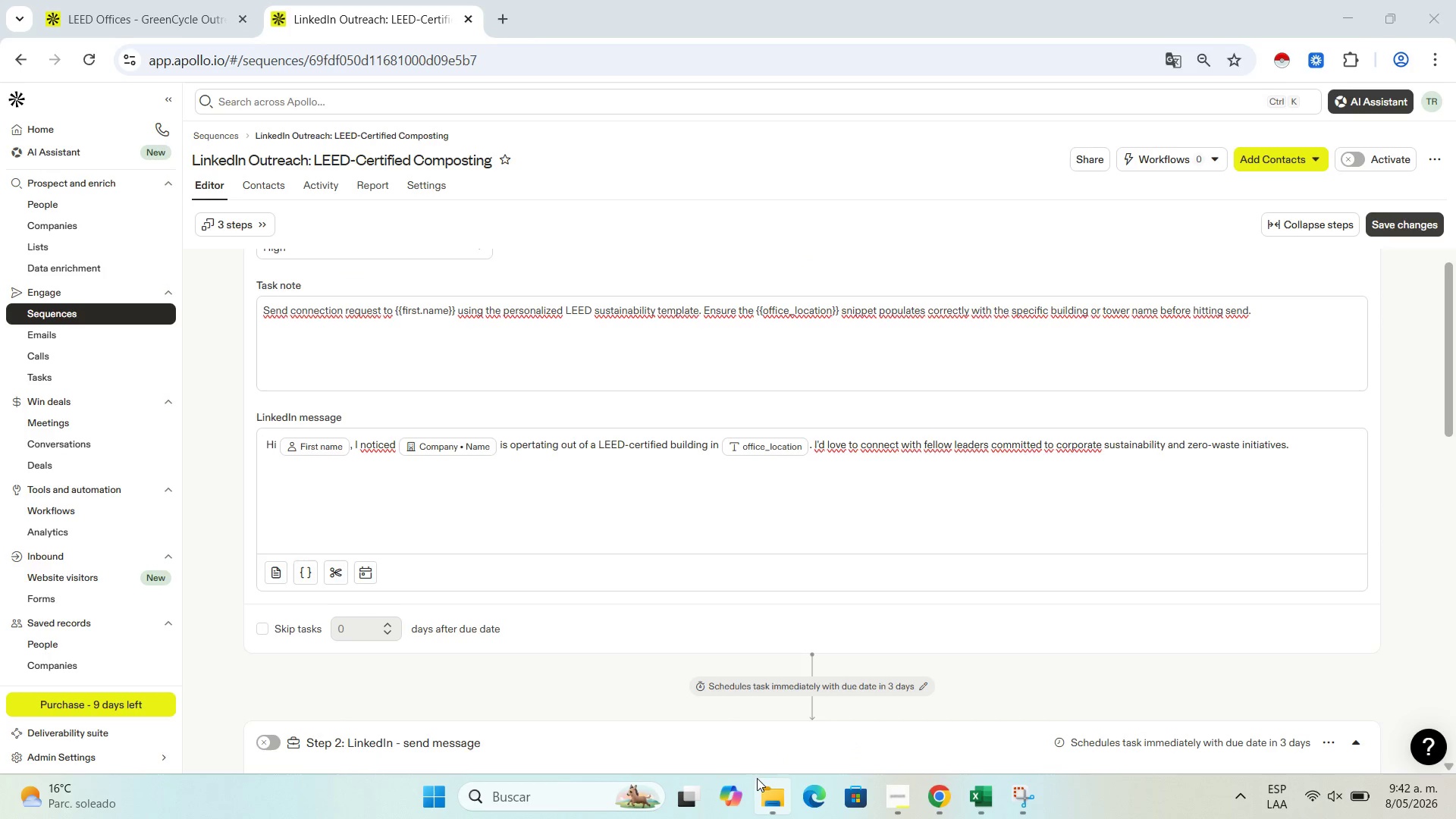 
left_click([756, 786])
 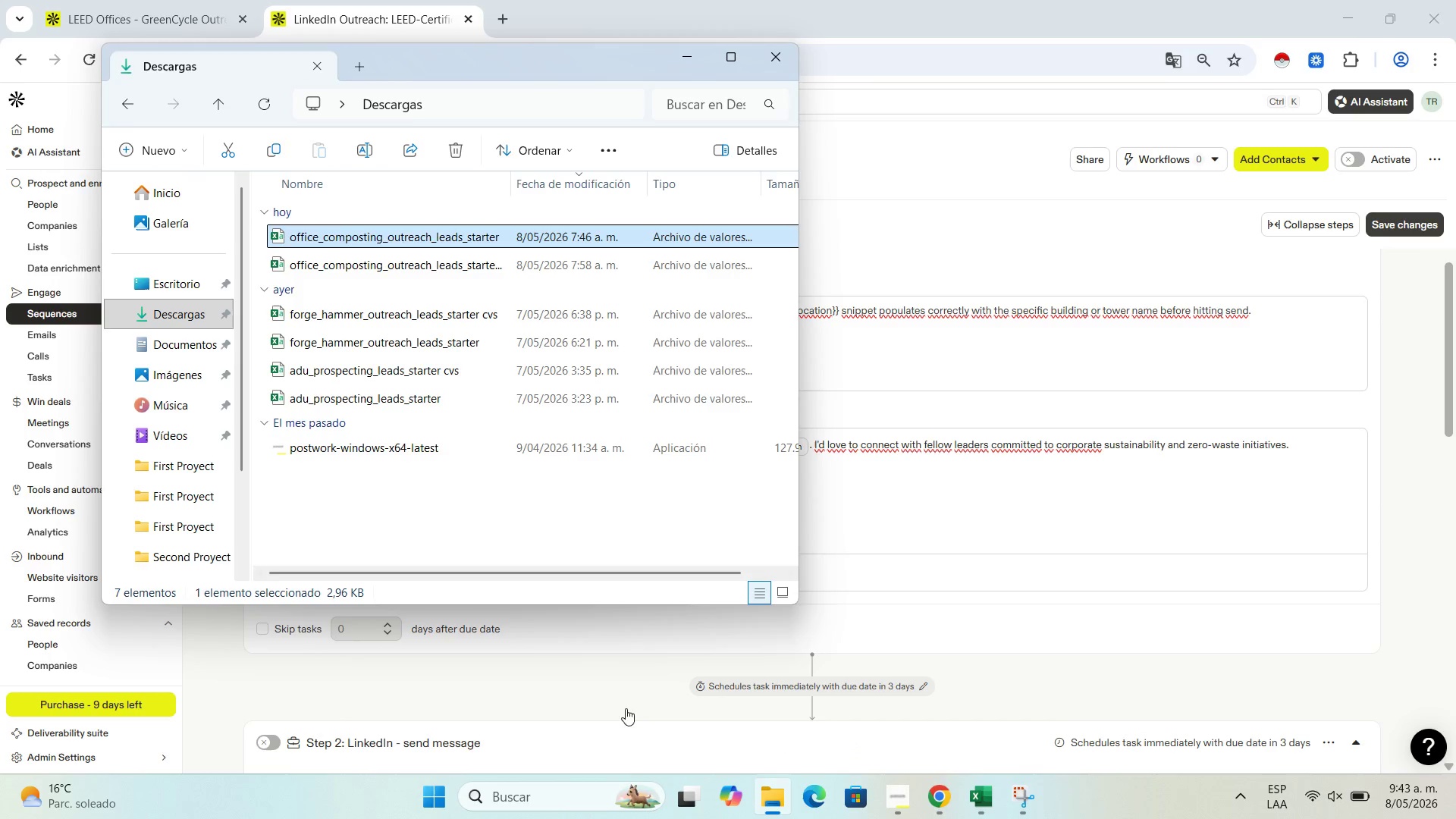 
left_click([169, 287])
 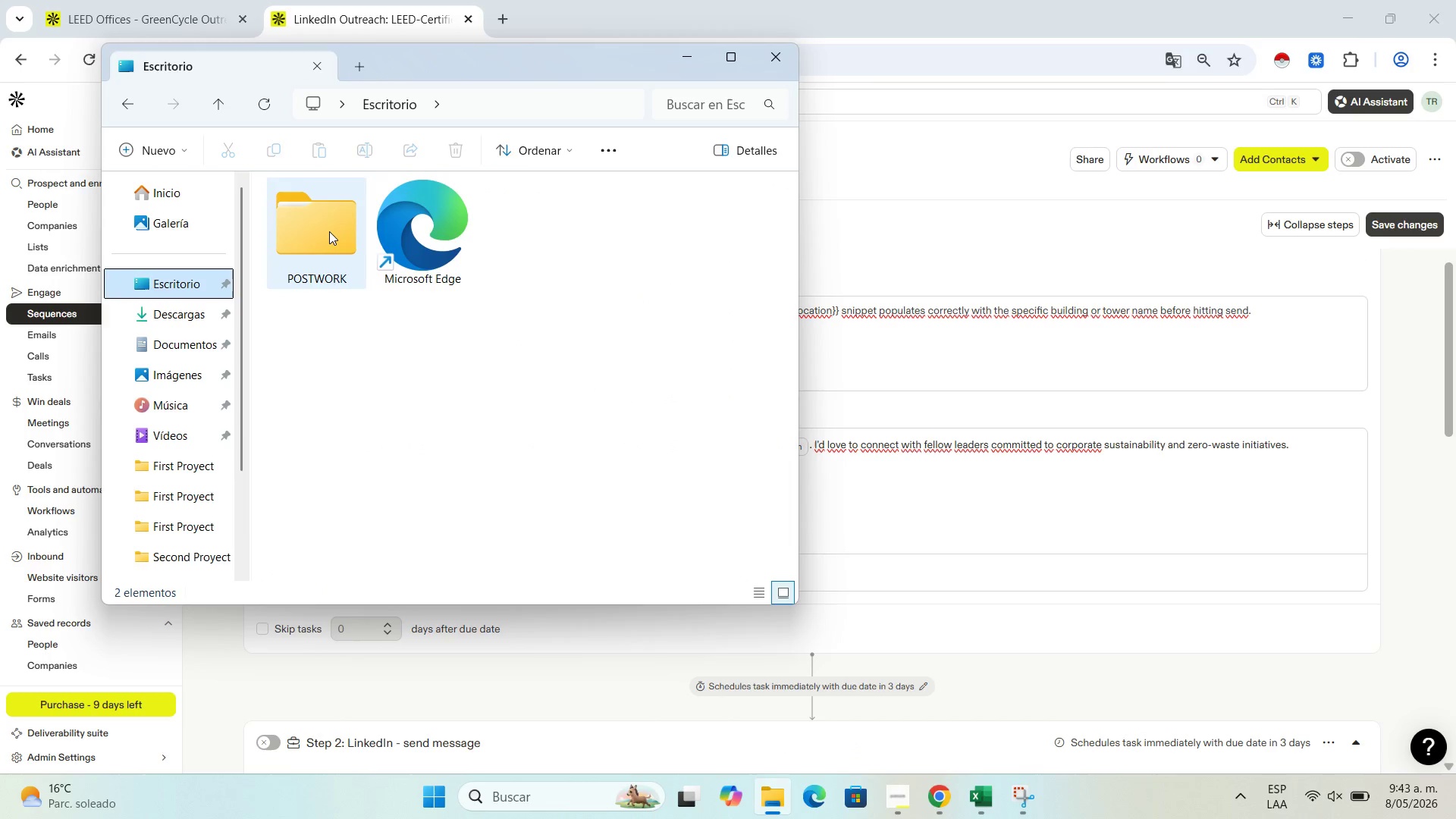 
double_click([329, 231])
 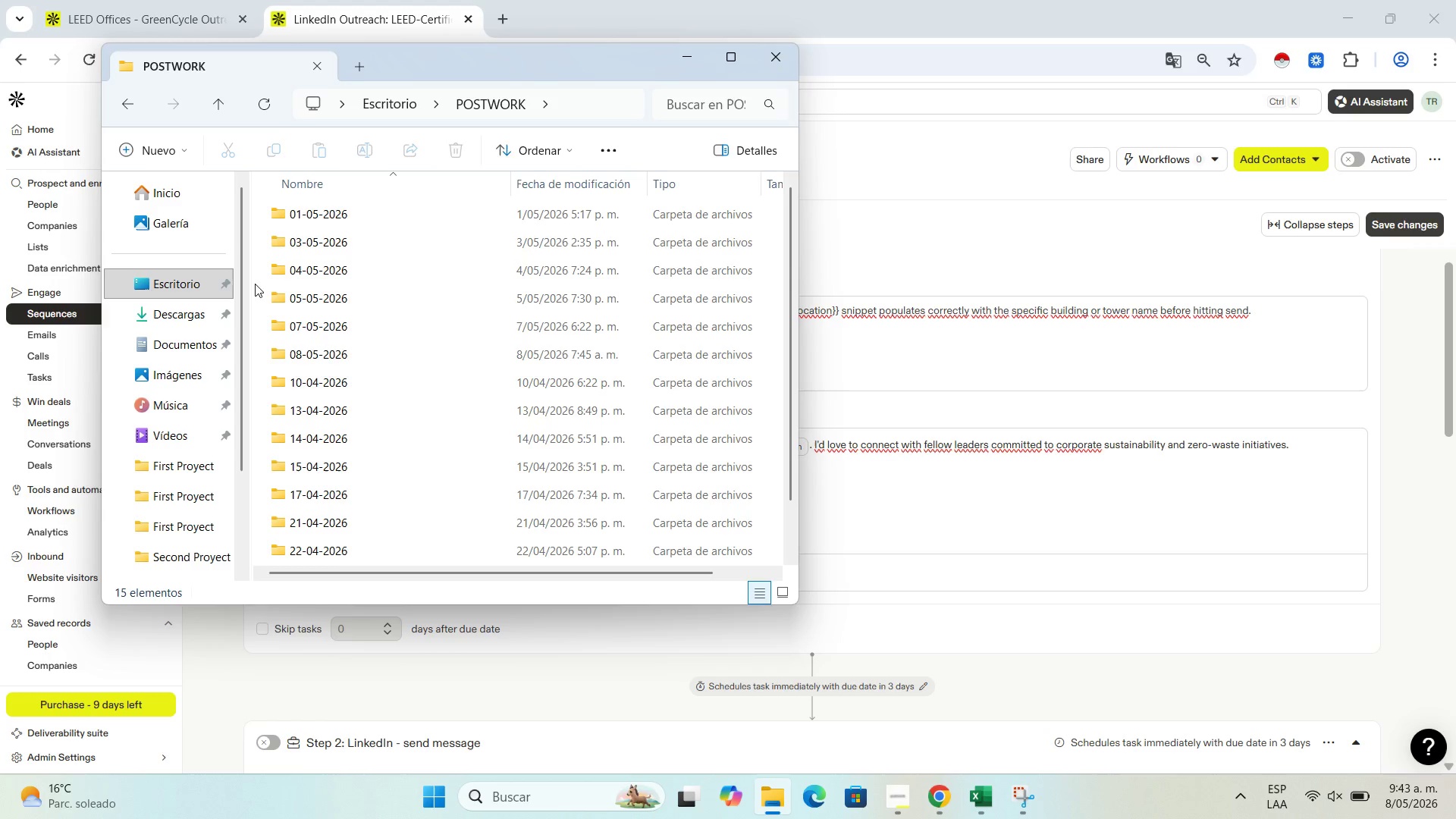 
wait(20.69)
 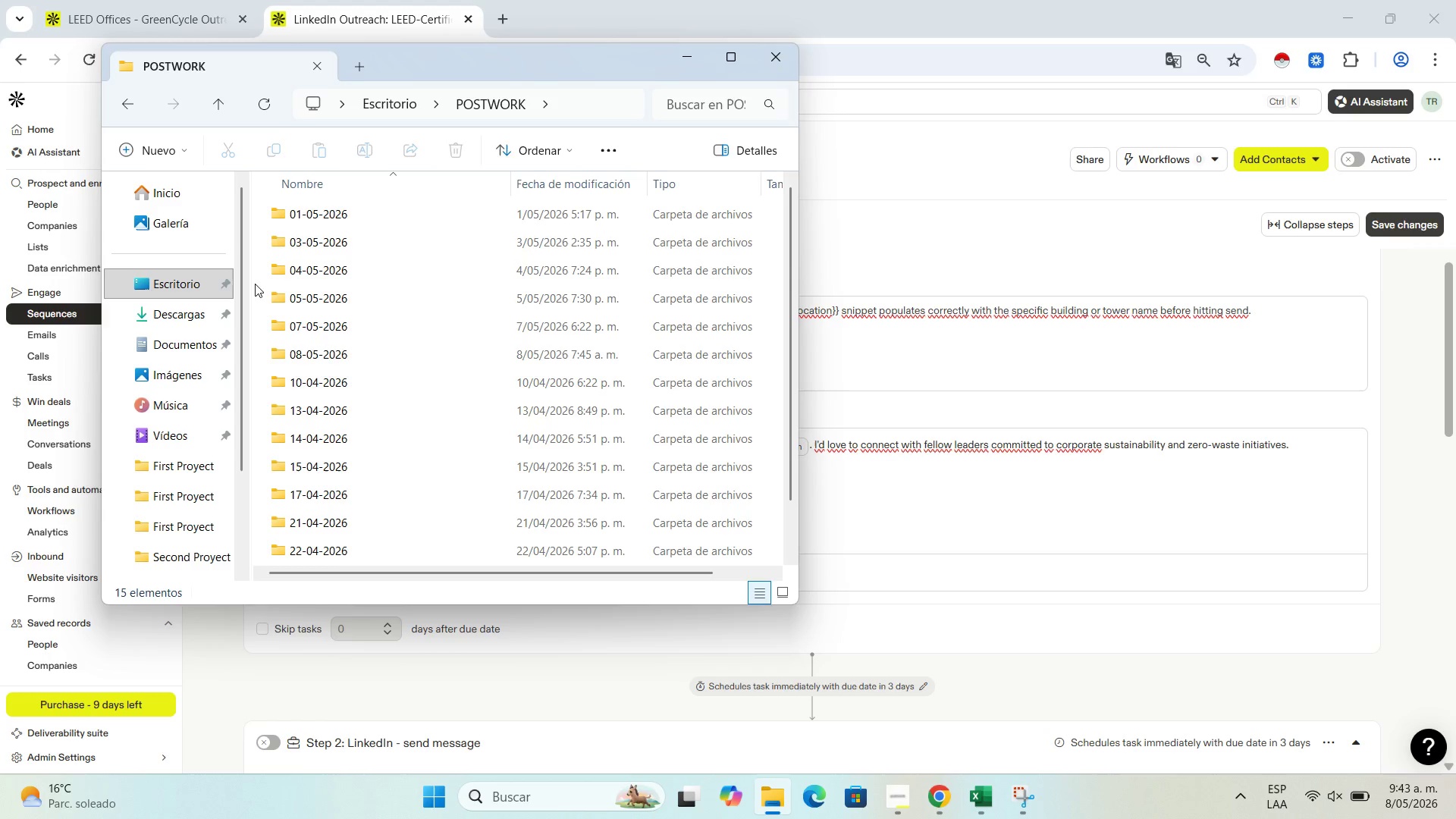 
mouse_move([347, 341])
 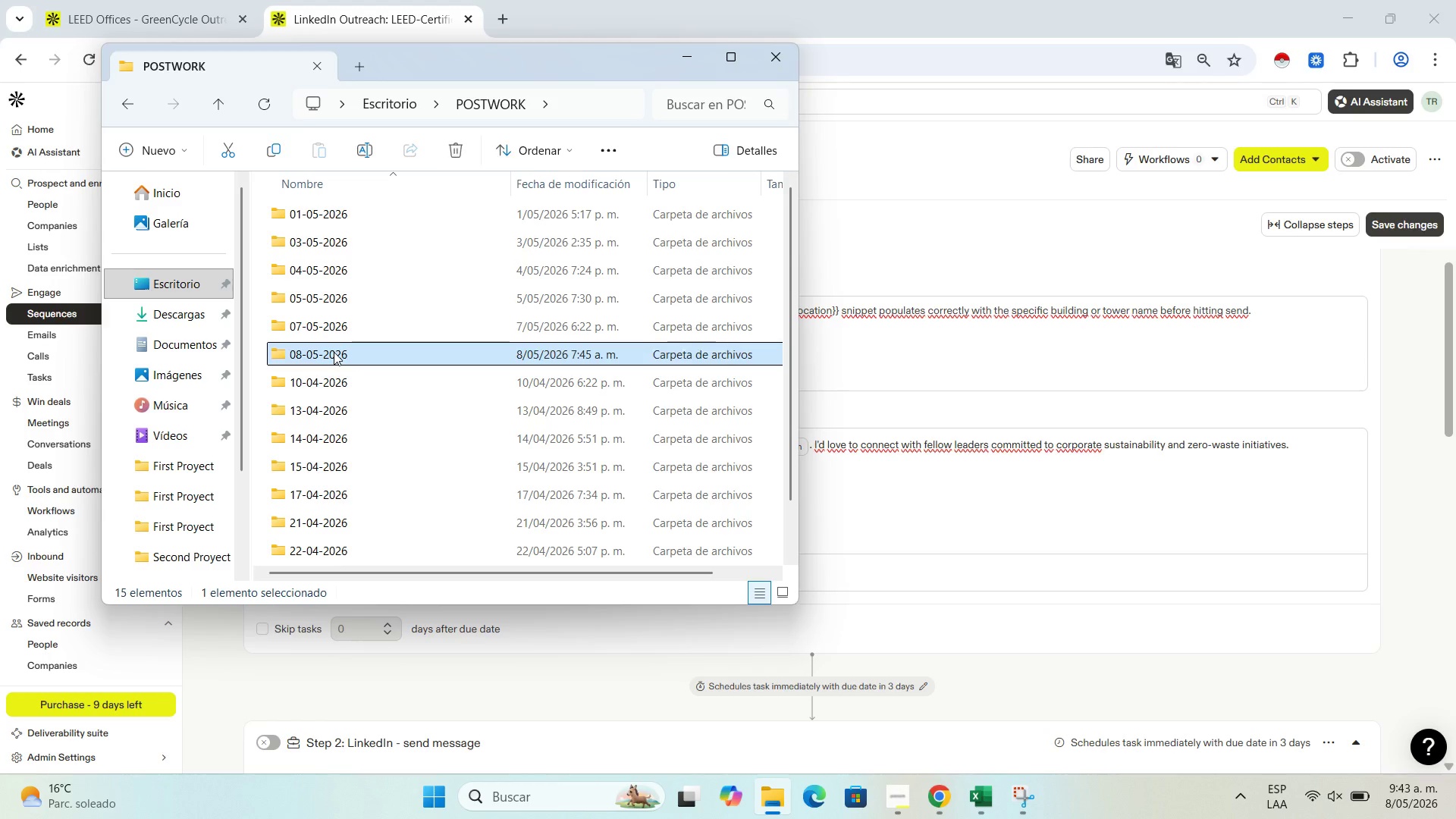 
double_click([334, 352])
 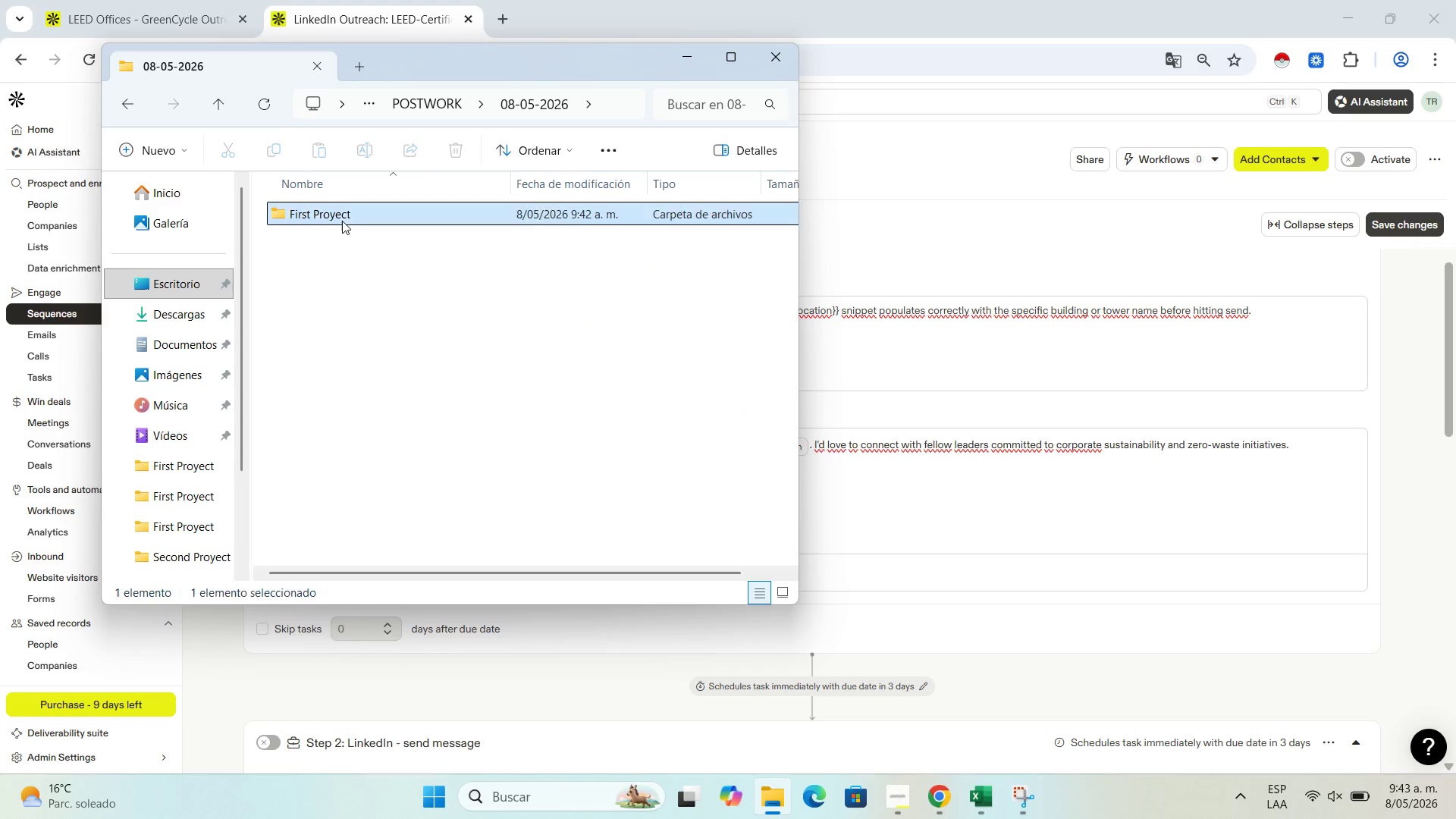 
double_click([342, 221])
 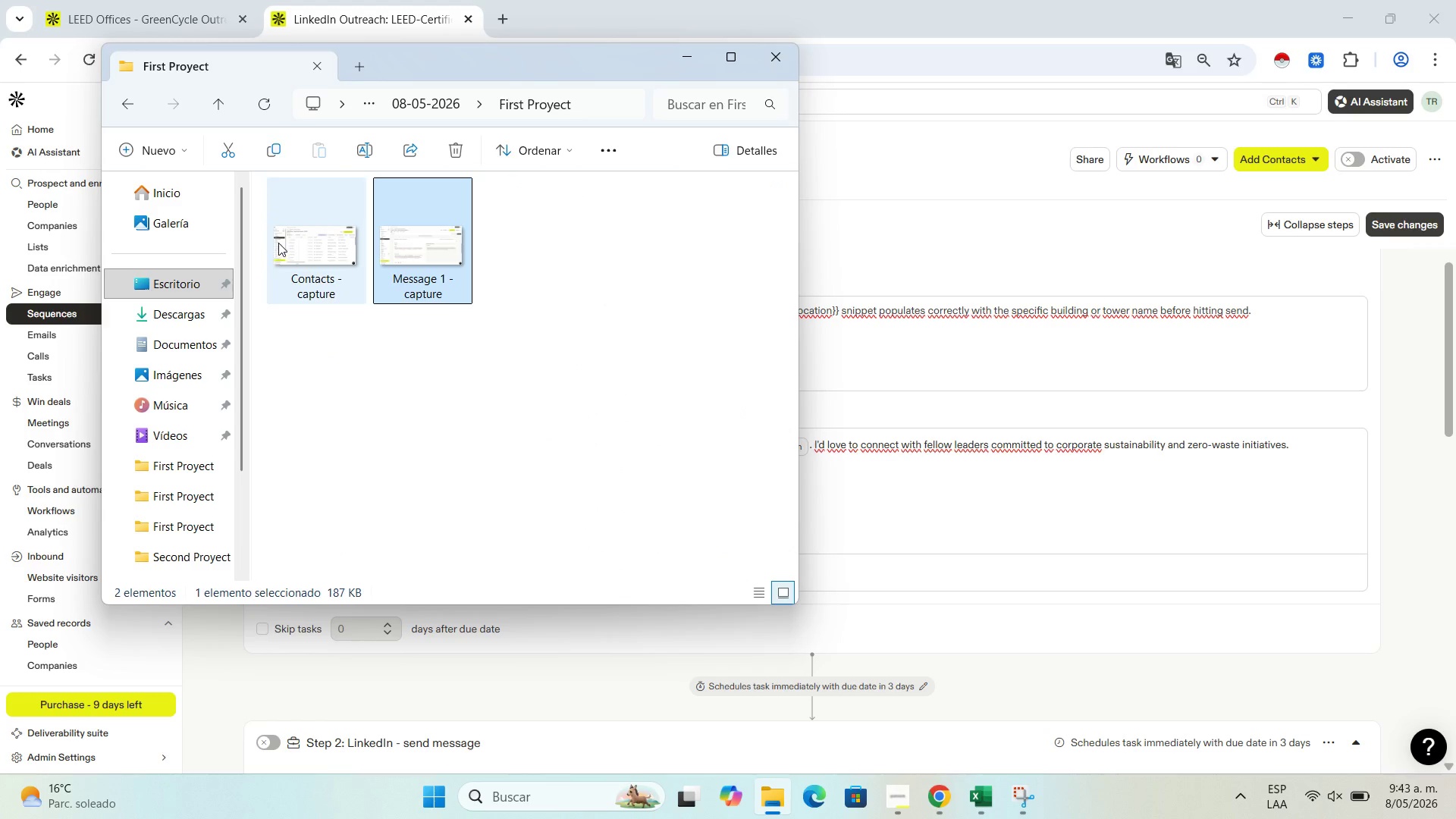 
wait(5.28)
 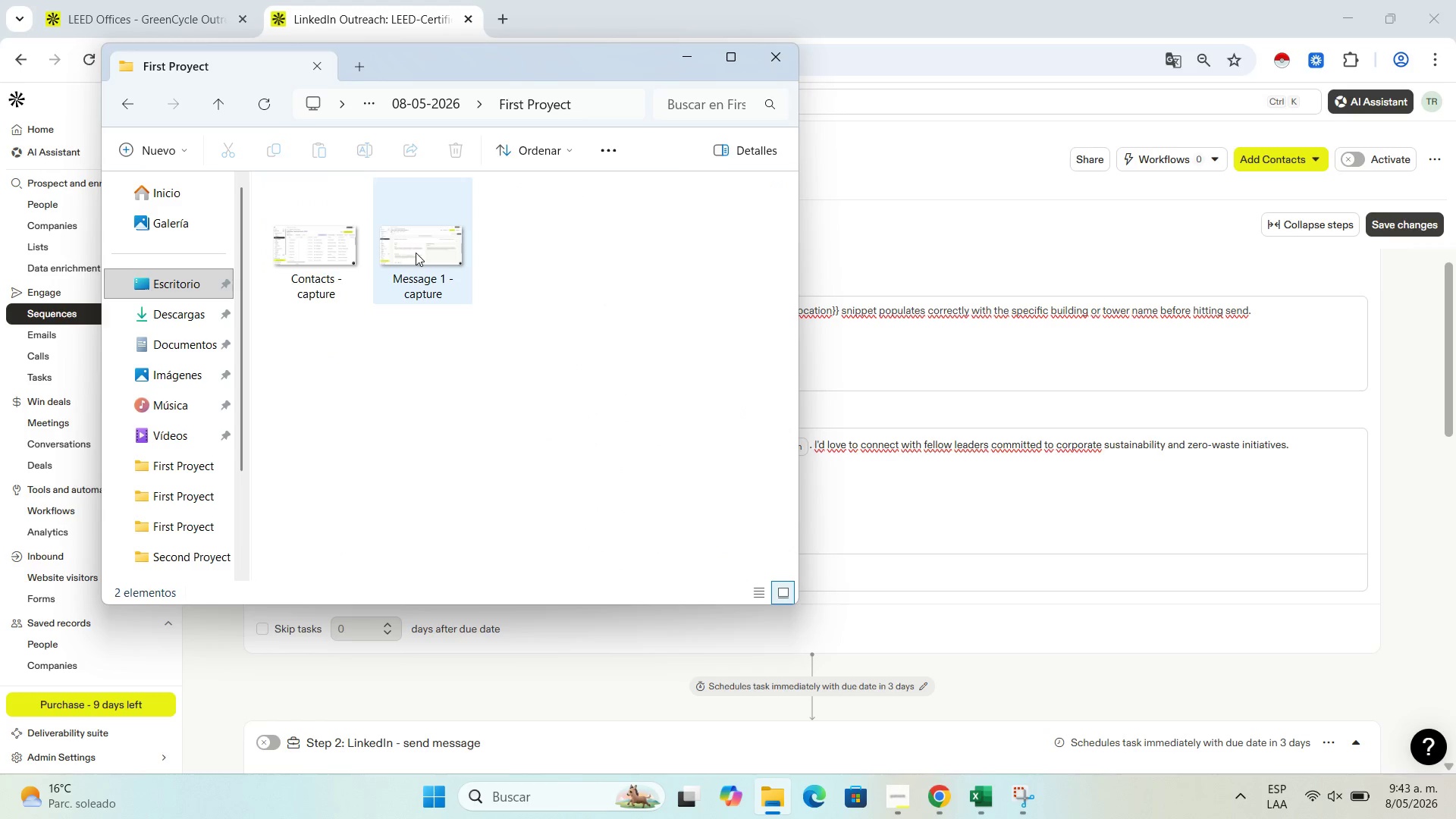 
left_click([456, 162])
 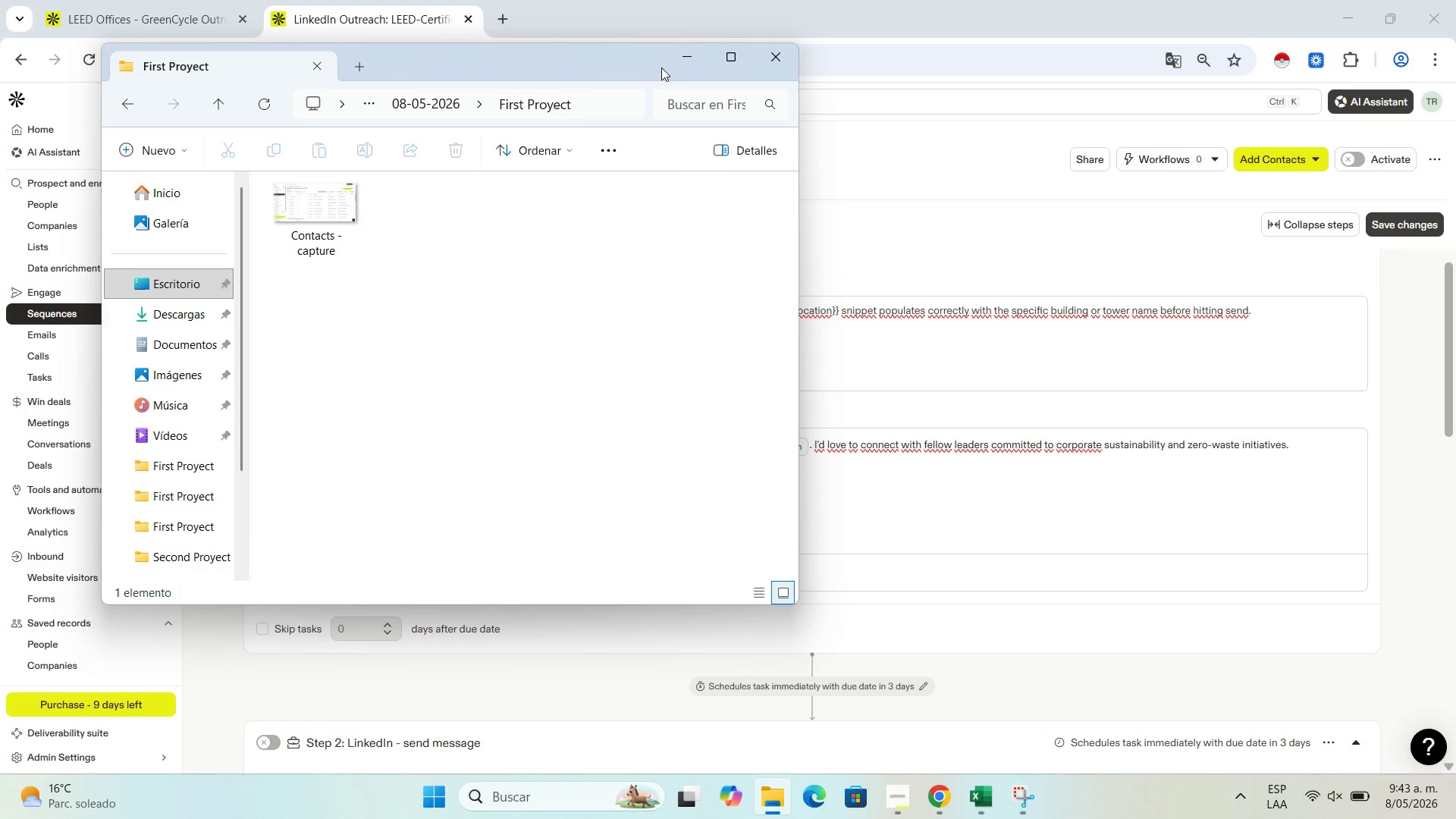 
left_click([686, 58])
 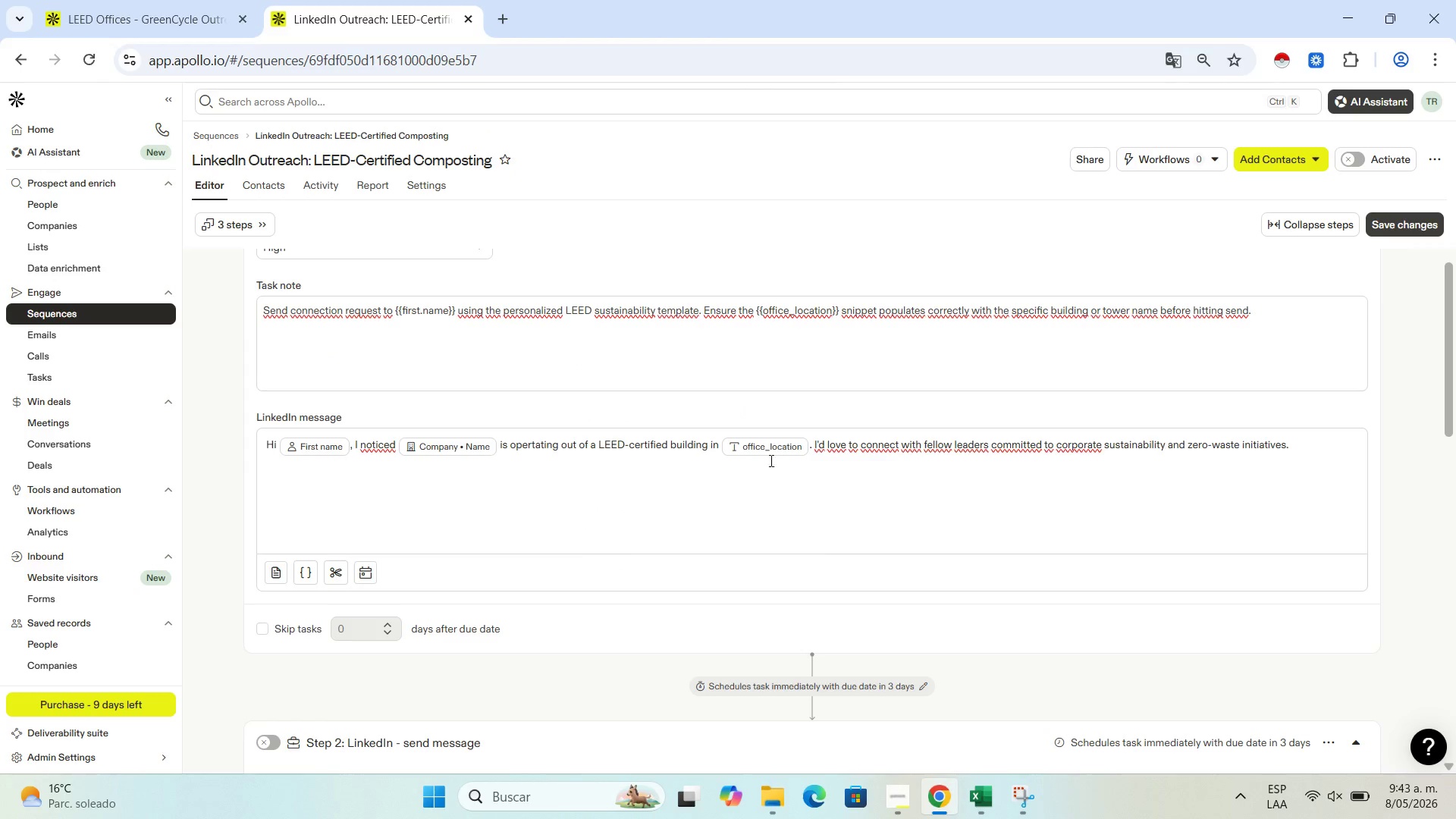 
scroll: coordinate [767, 460], scroll_direction: up, amount: 5.0
 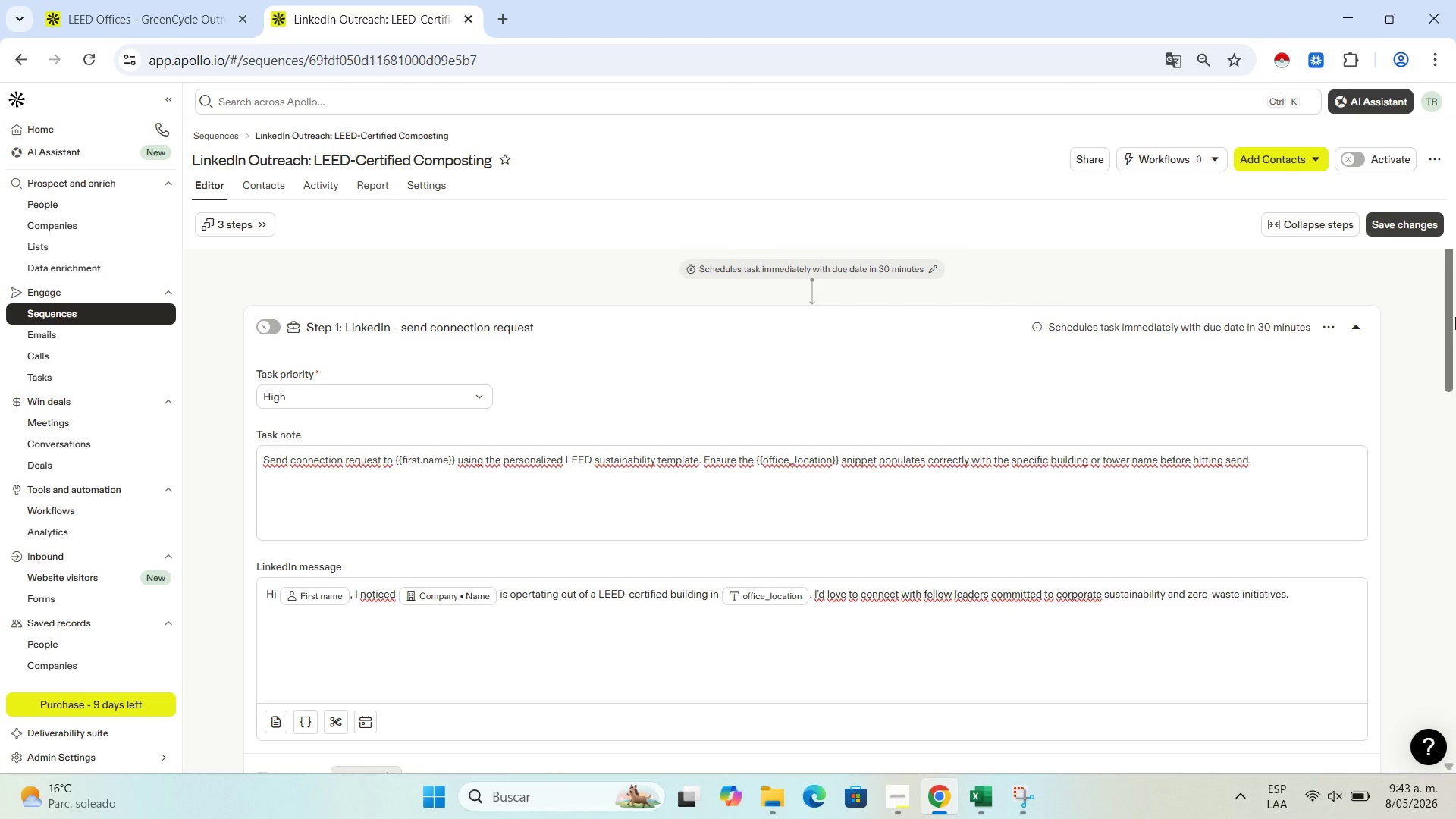 
left_click_drag(start_coordinate=[1450, 312], to_coordinate=[1455, 249])
 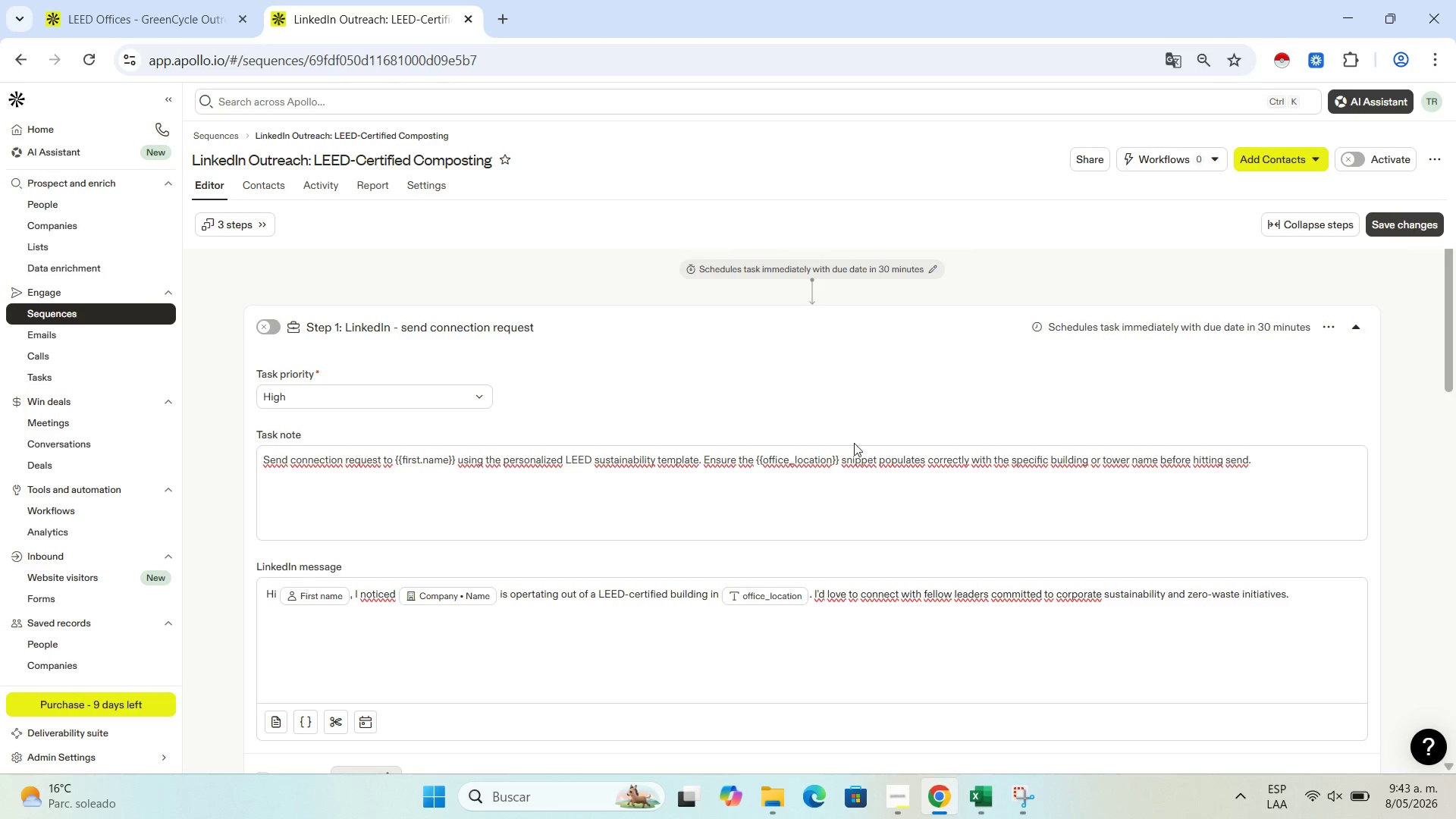 
scroll: coordinate [850, 447], scroll_direction: up, amount: 3.0
 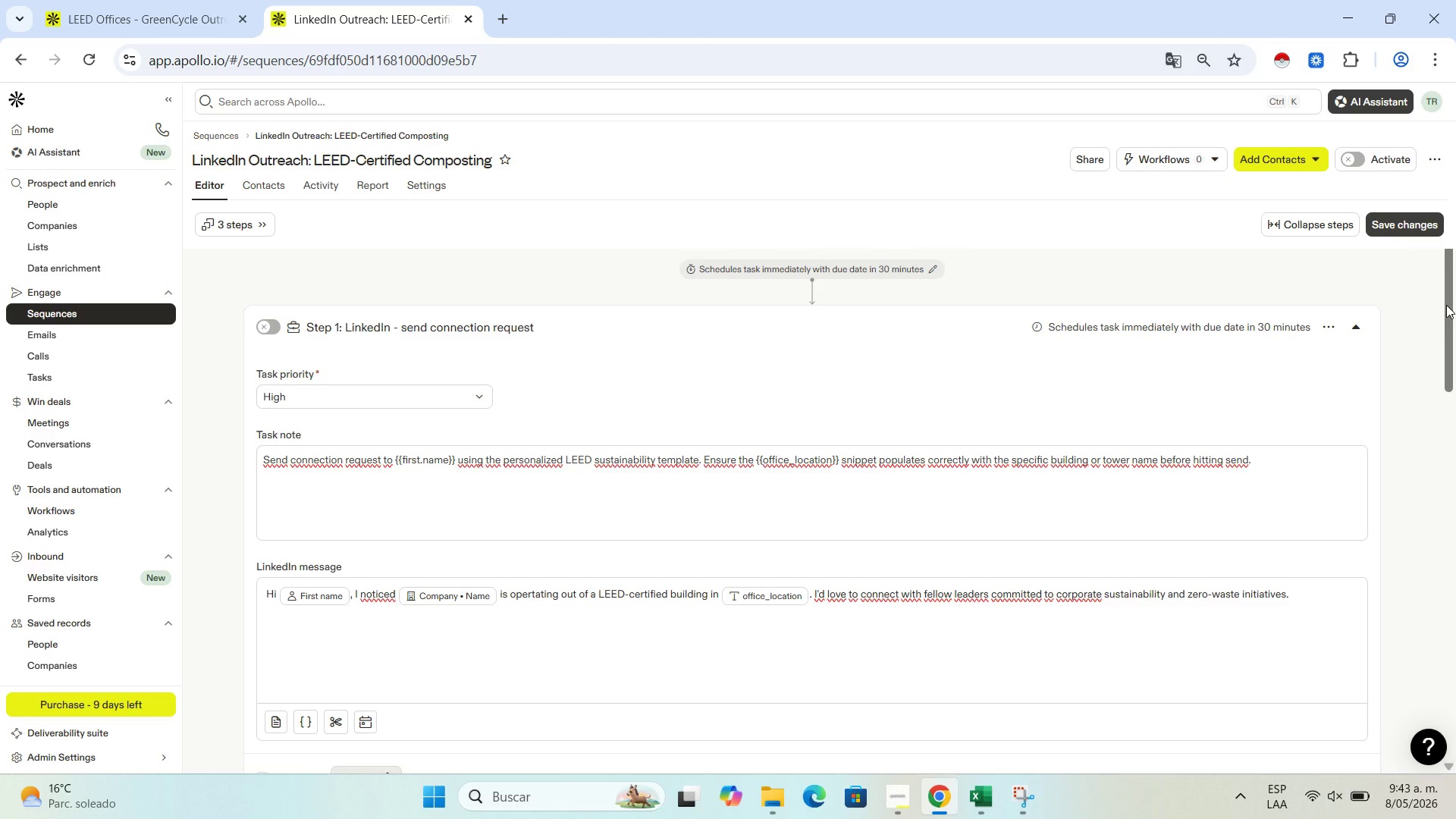 
left_click_drag(start_coordinate=[1446, 305], to_coordinate=[1455, 293])
 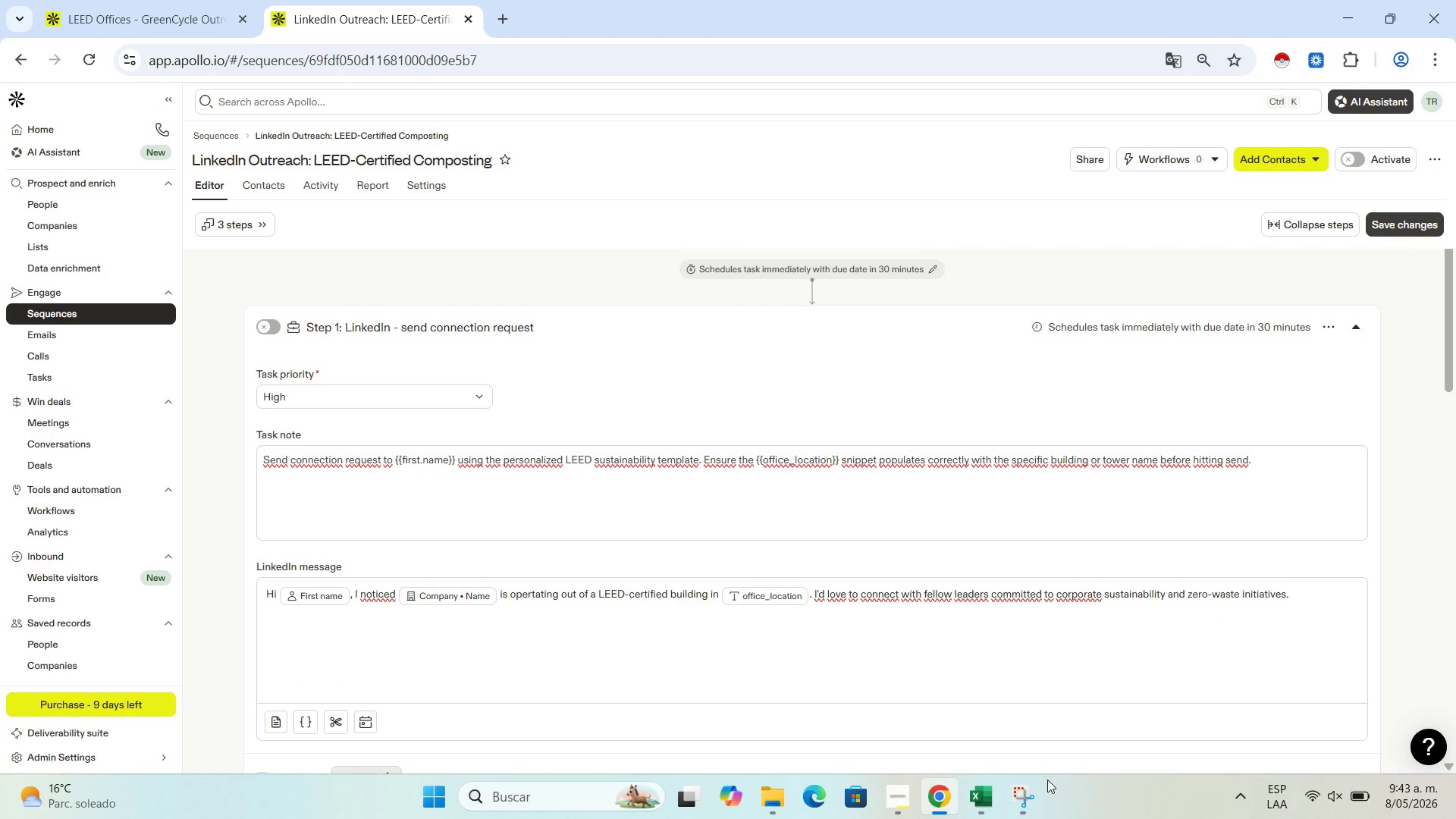 
left_click([1025, 803])
 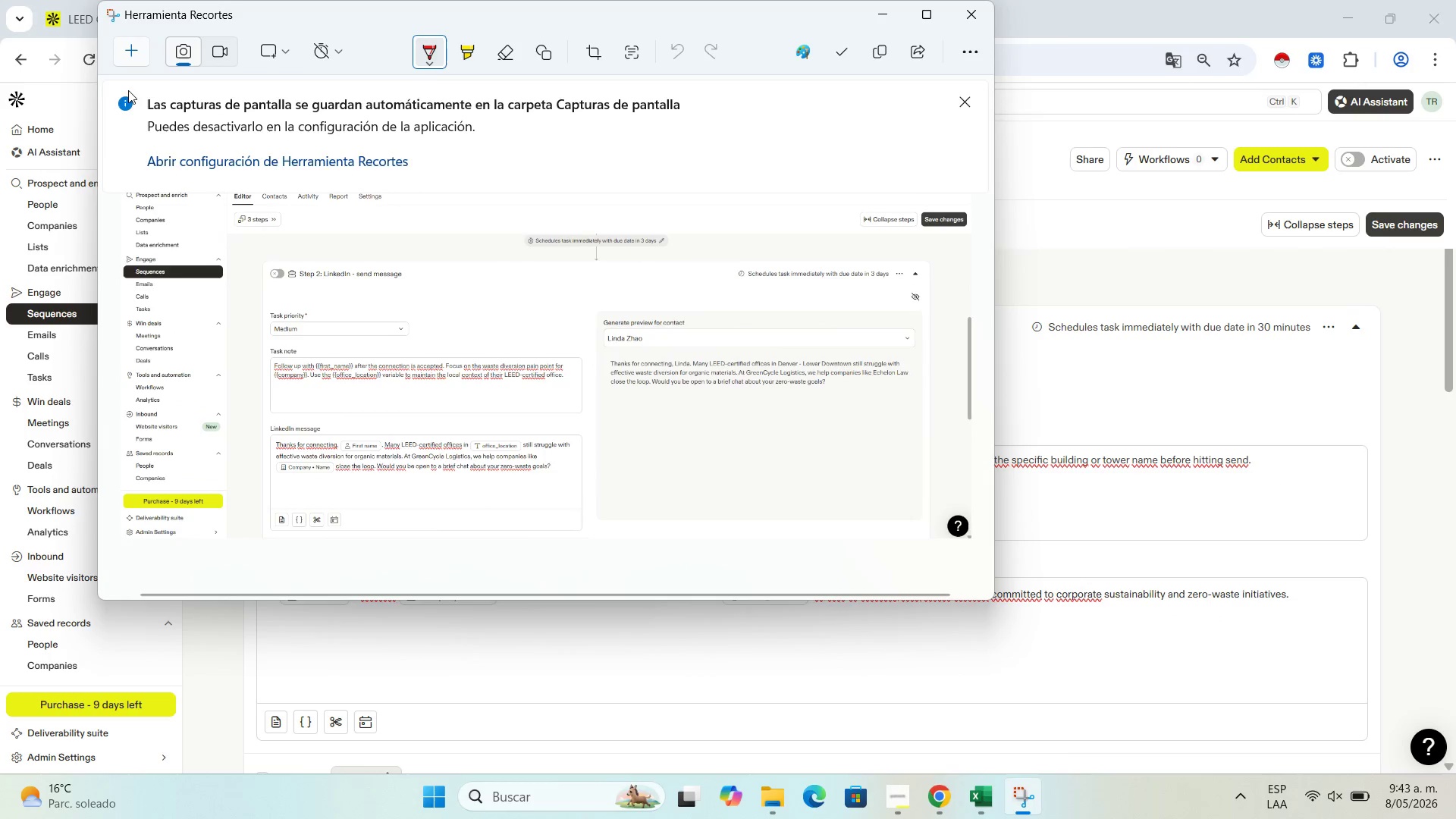 
left_click([133, 51])
 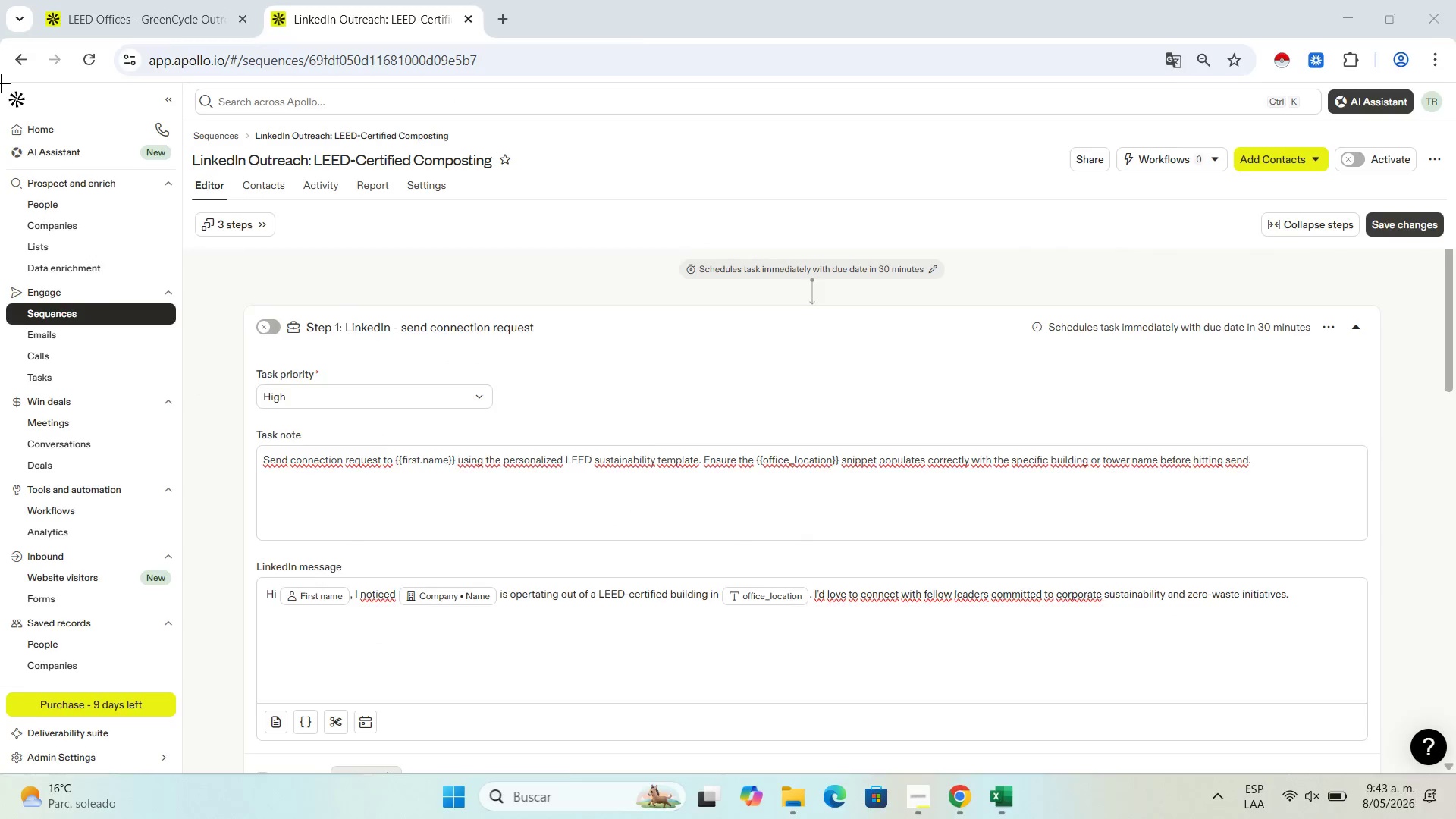 
left_click_drag(start_coordinate=[0, 83], to_coordinate=[1452, 766])
 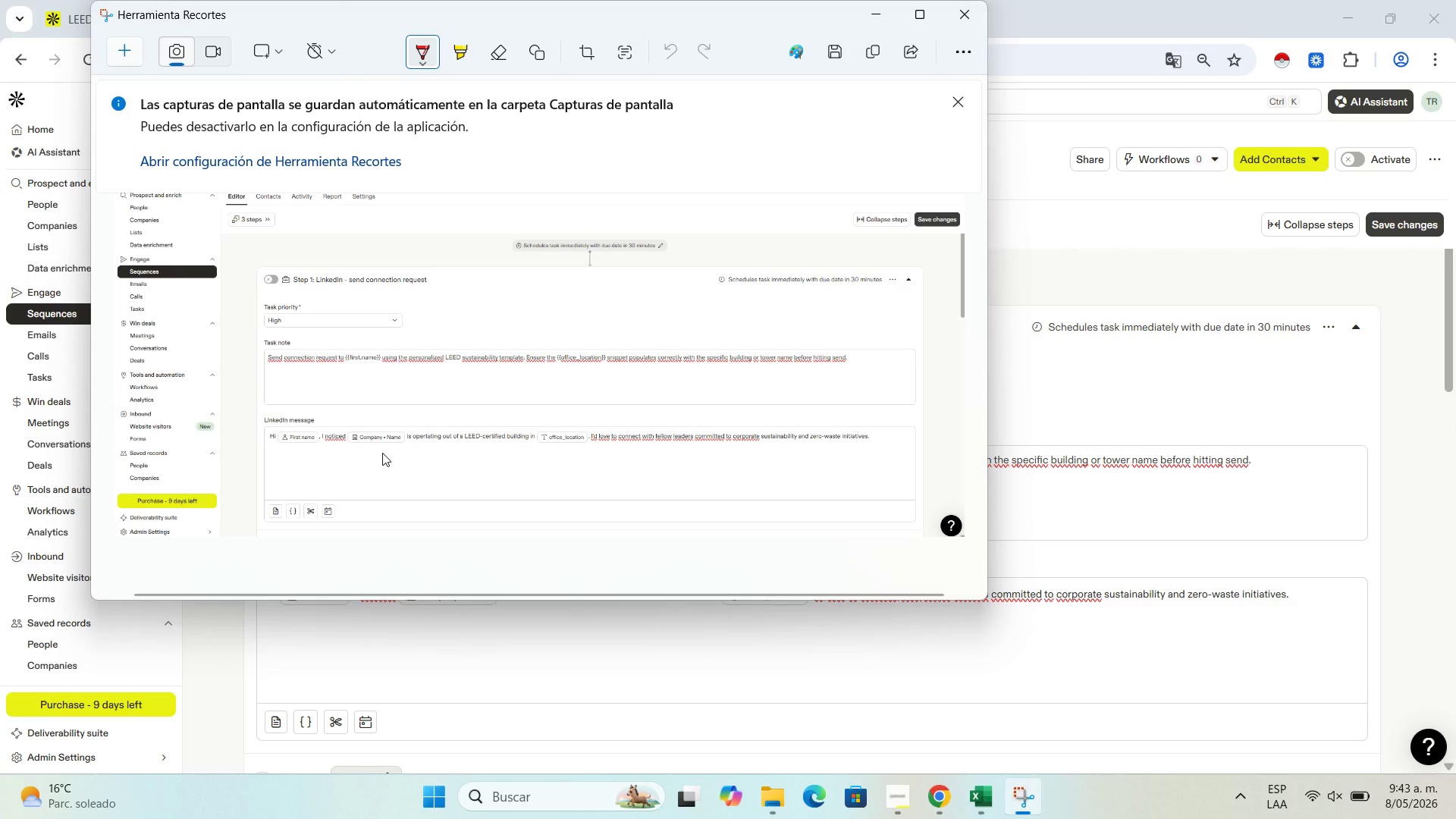 
wait(5.75)
 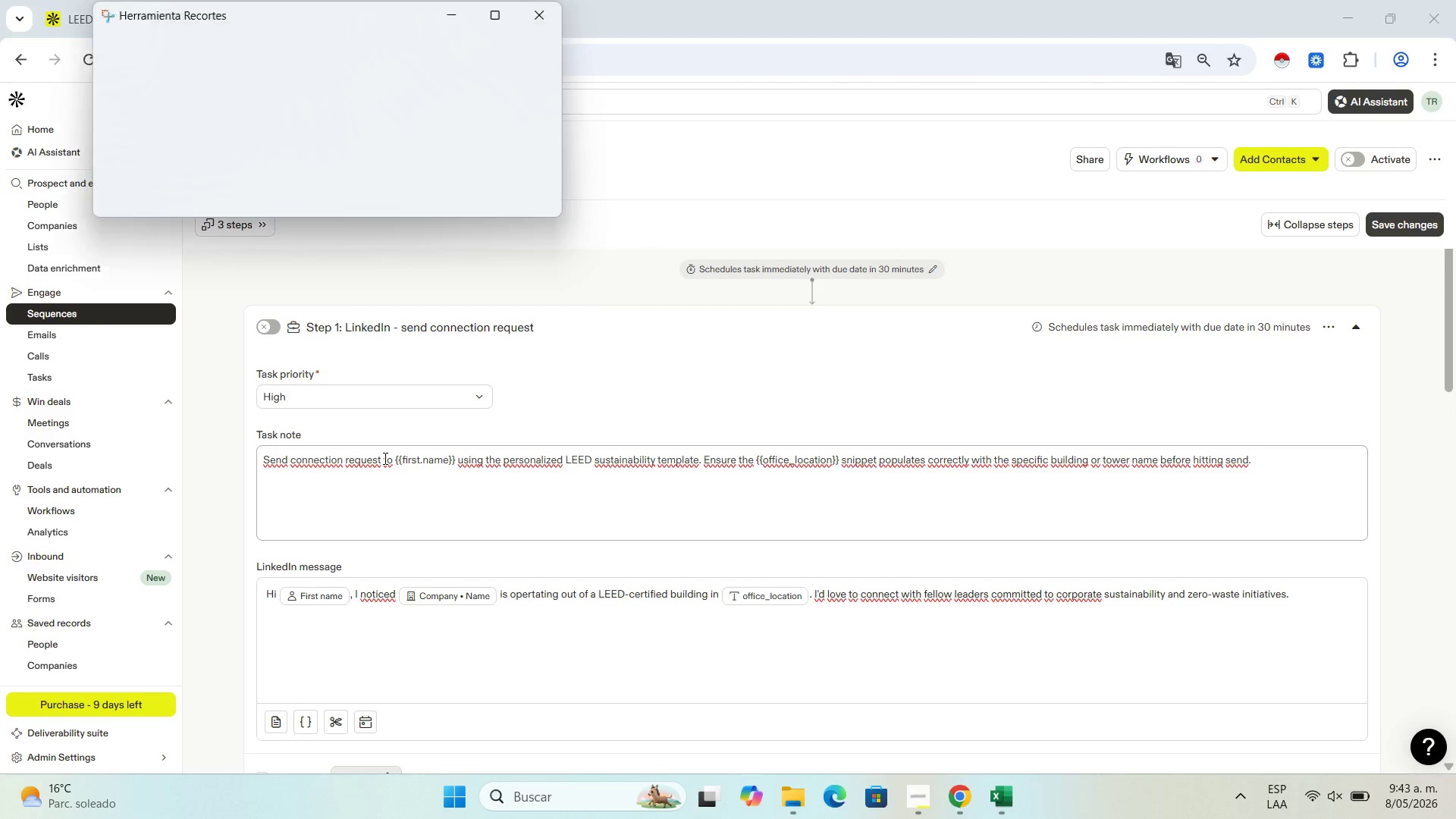 
left_click([833, 53])
 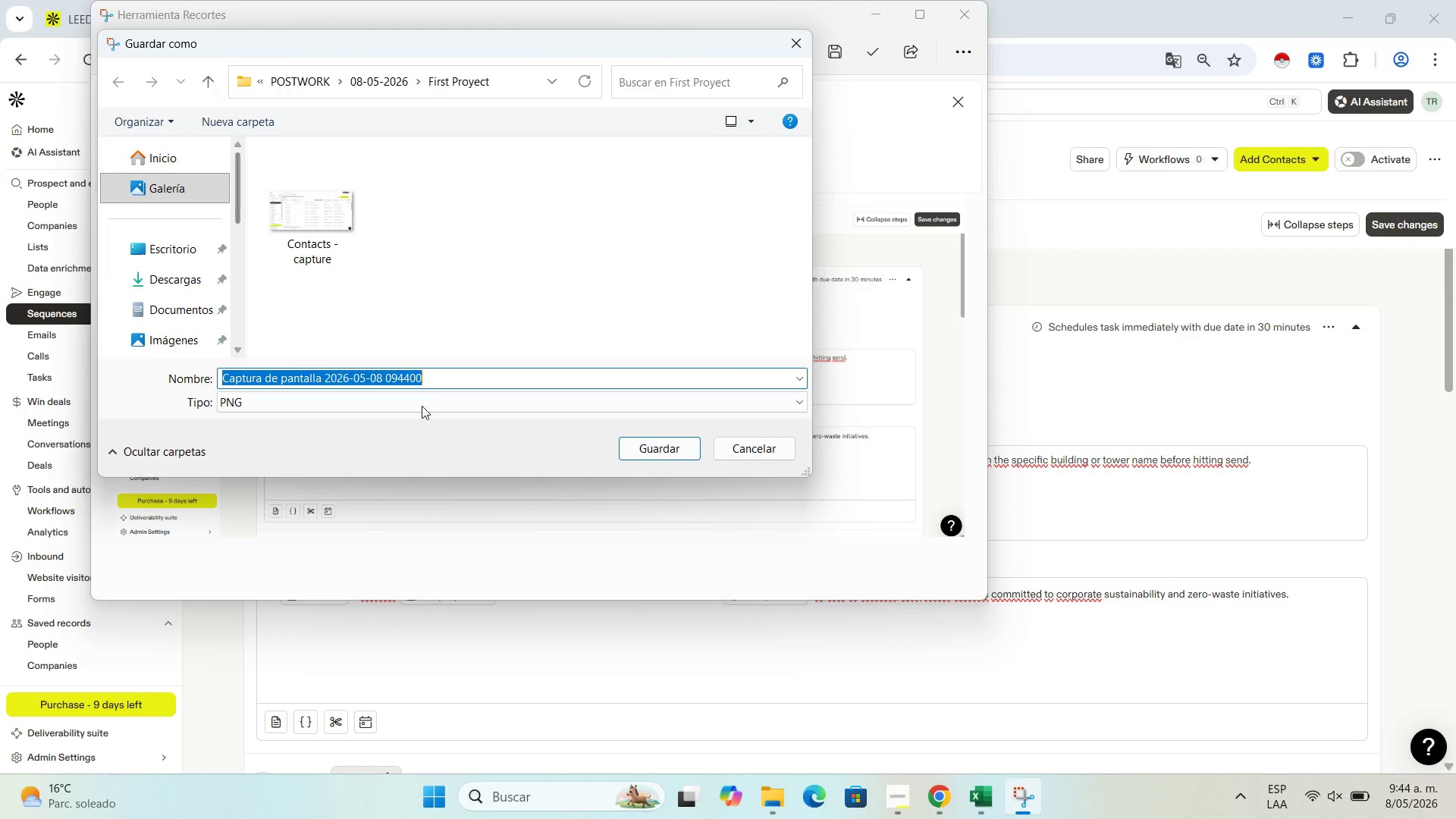 
type(Message 1 - )
 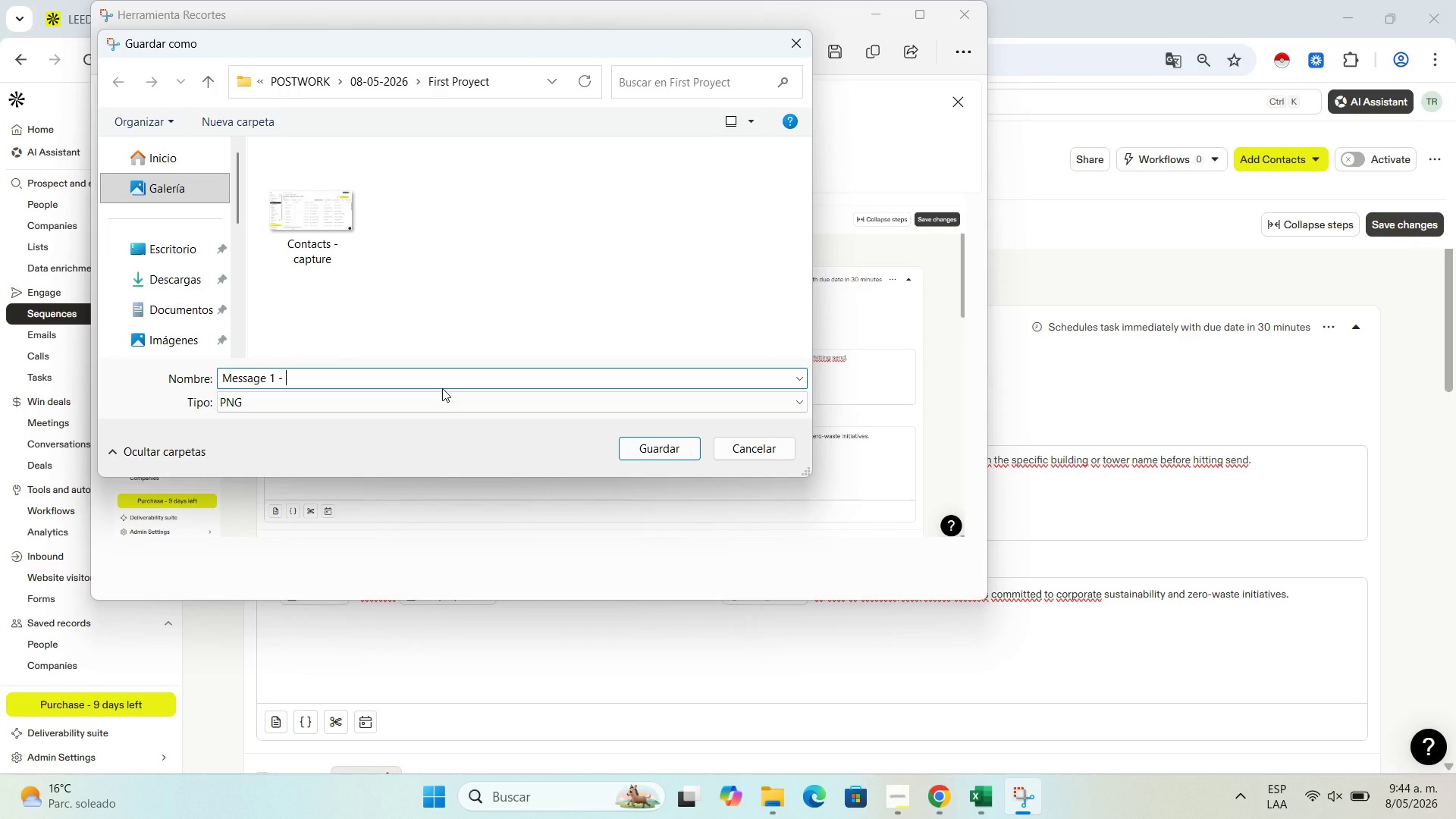 
type(capture)
 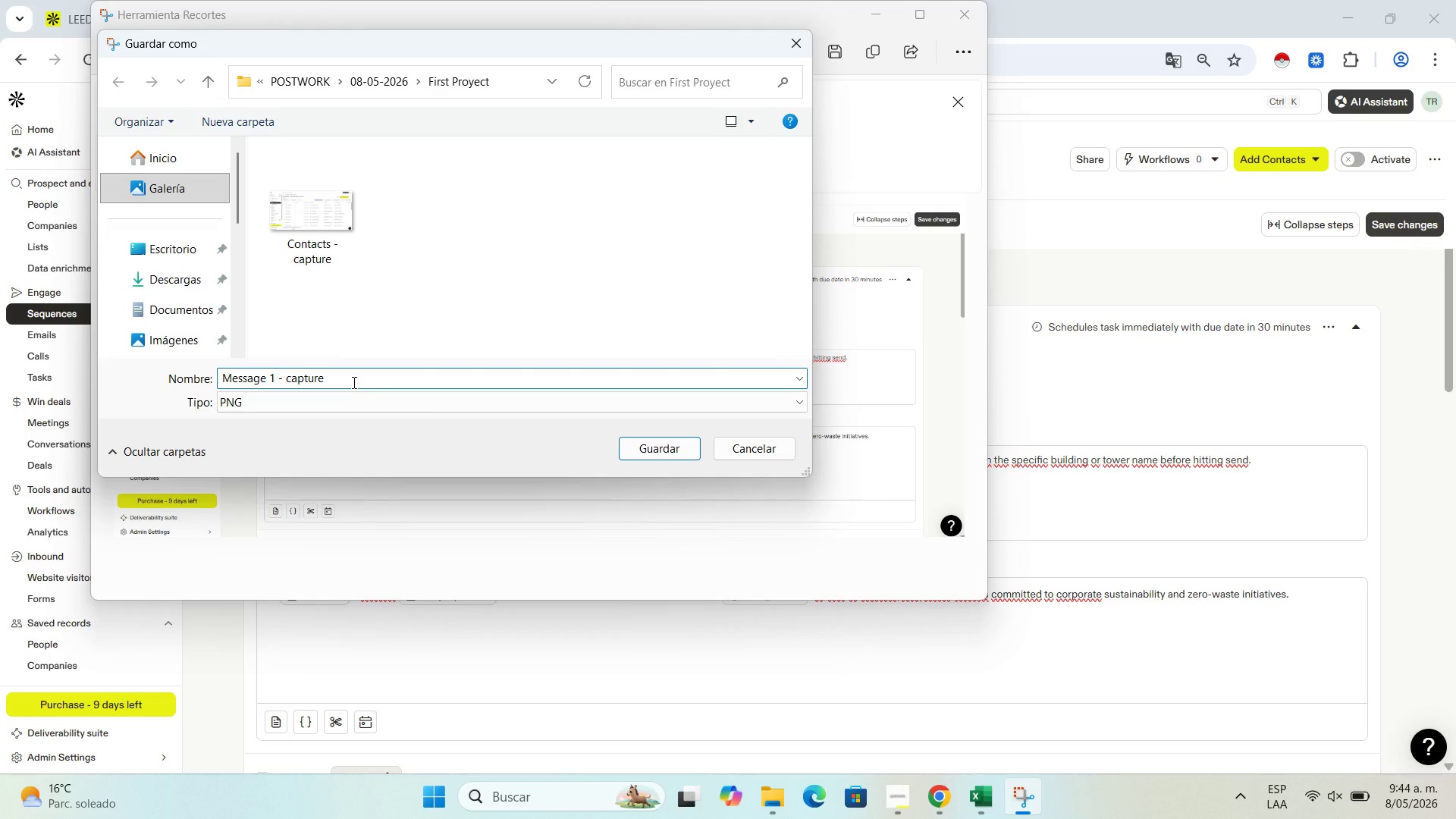 
wait(8.47)
 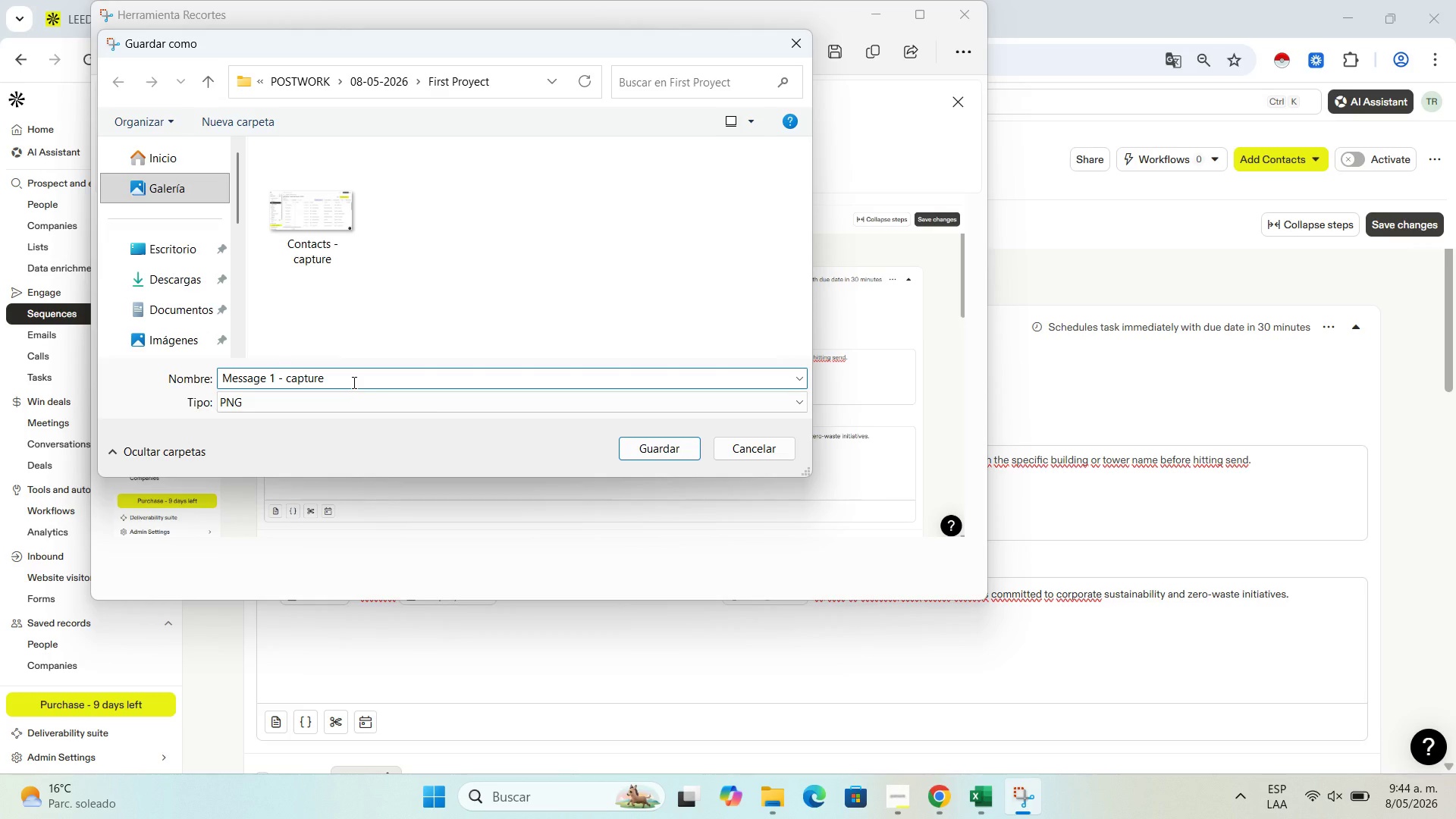 
left_click([672, 447])
 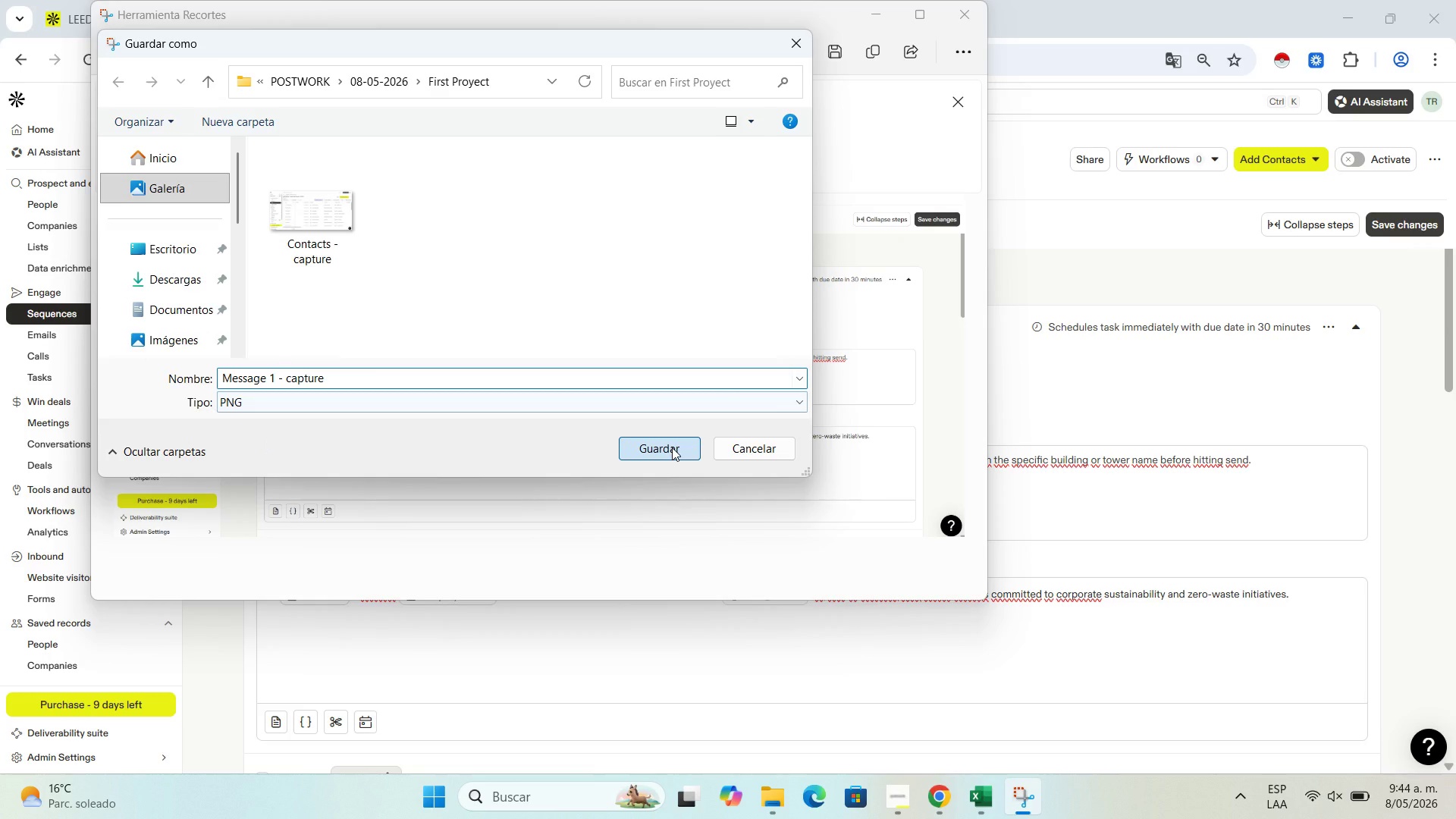 
mouse_move([369, 391])
 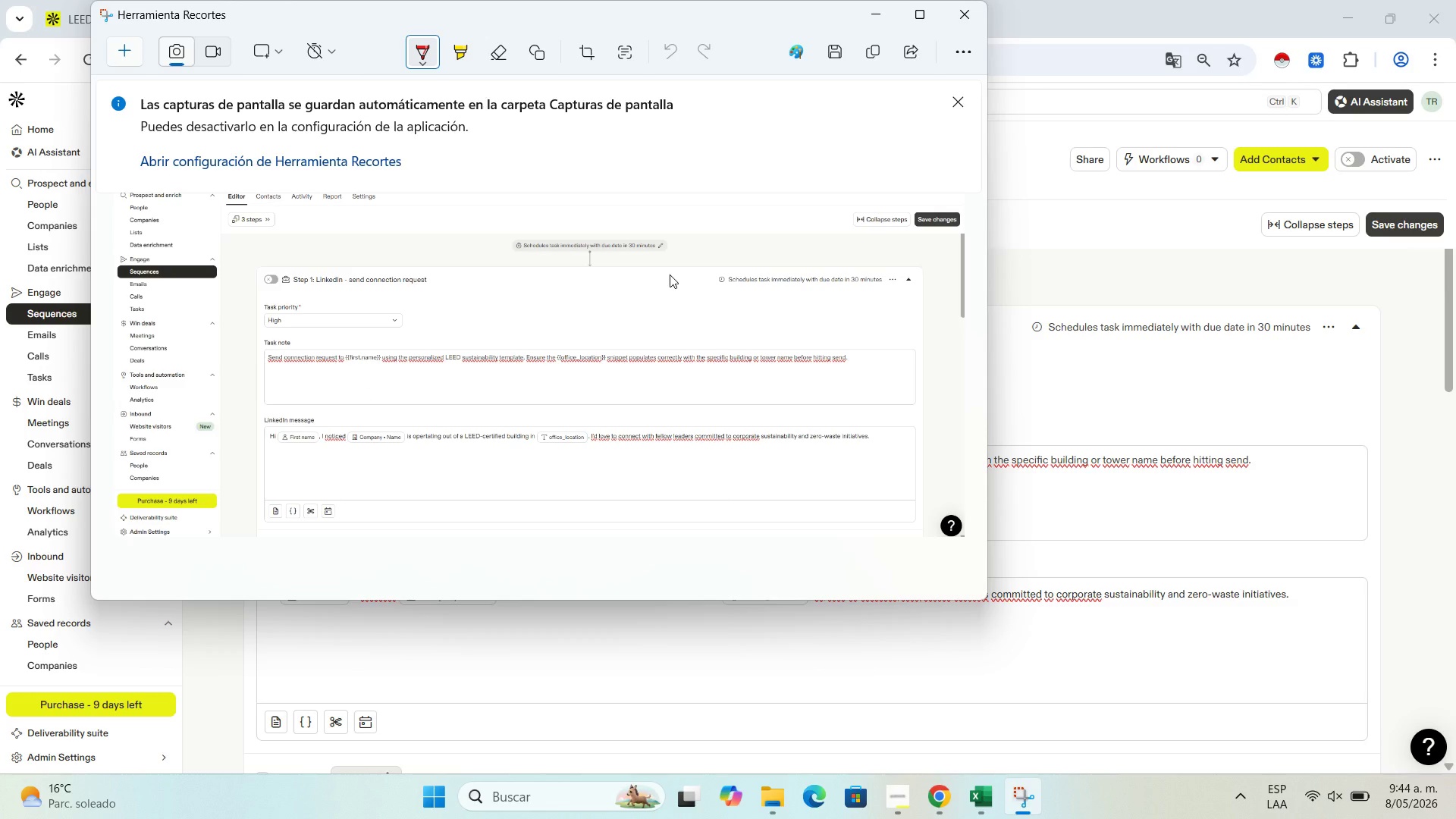 
wait(10.1)
 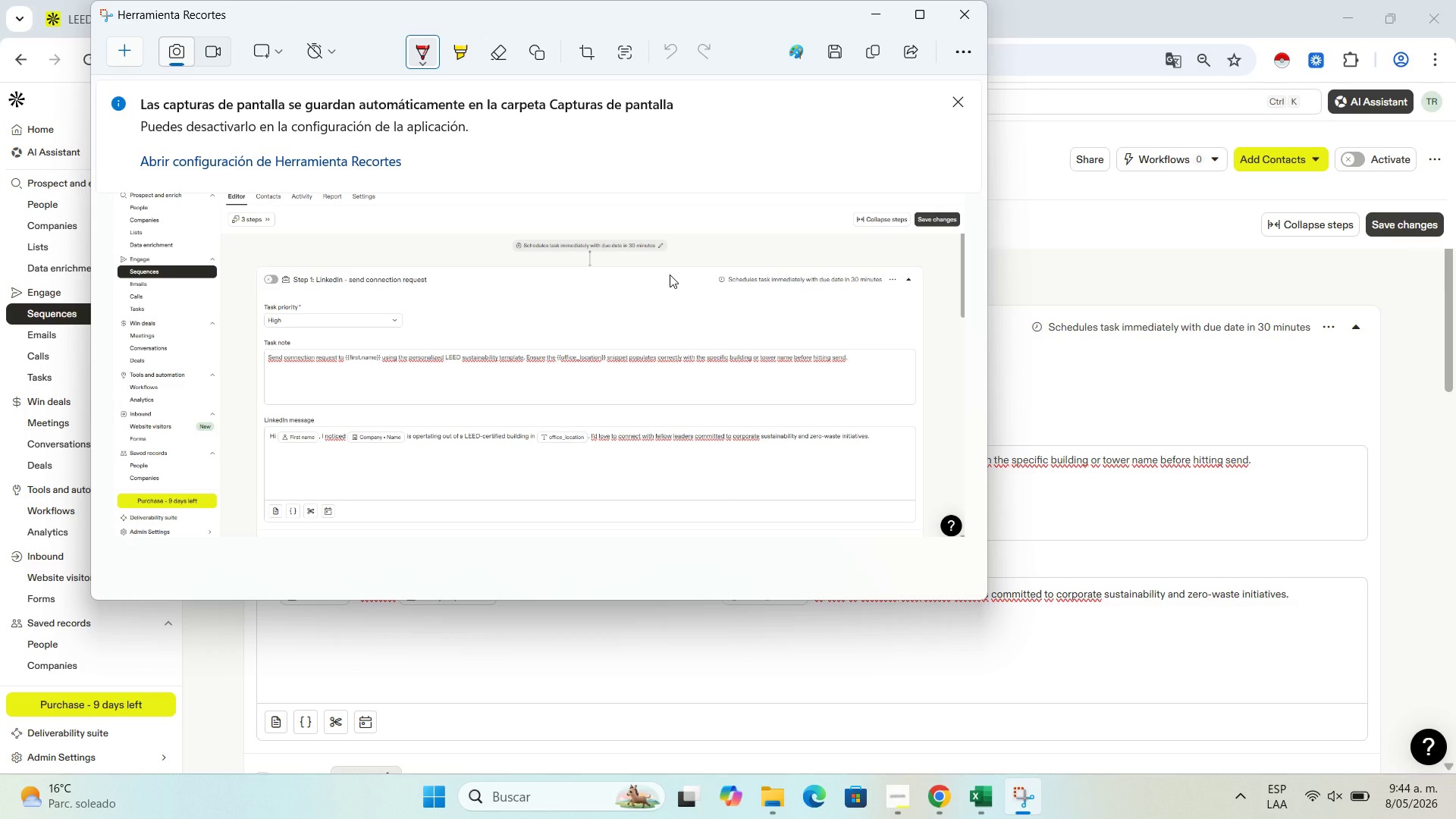 
left_click([773, 784])
 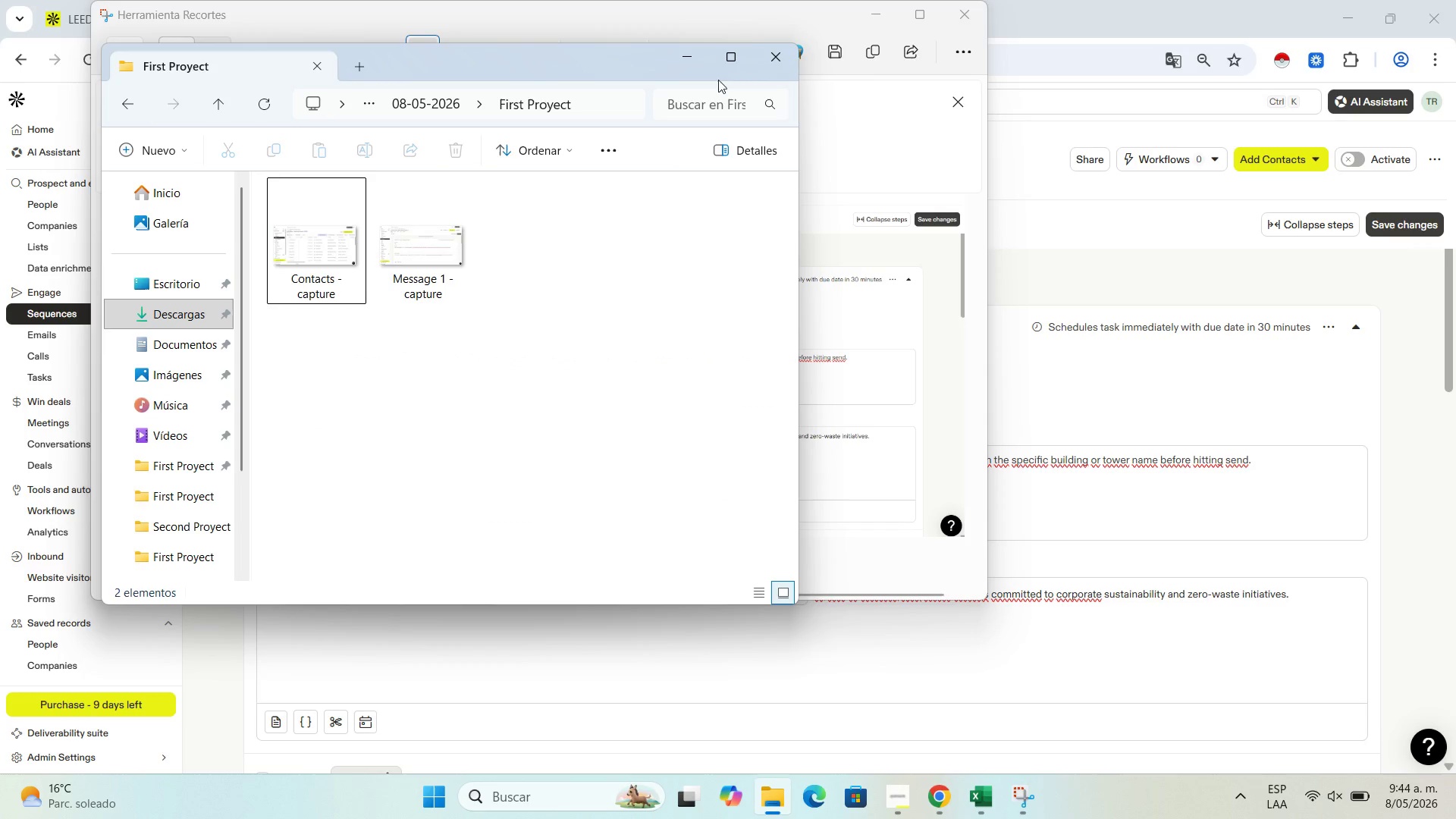 
left_click([700, 55])
 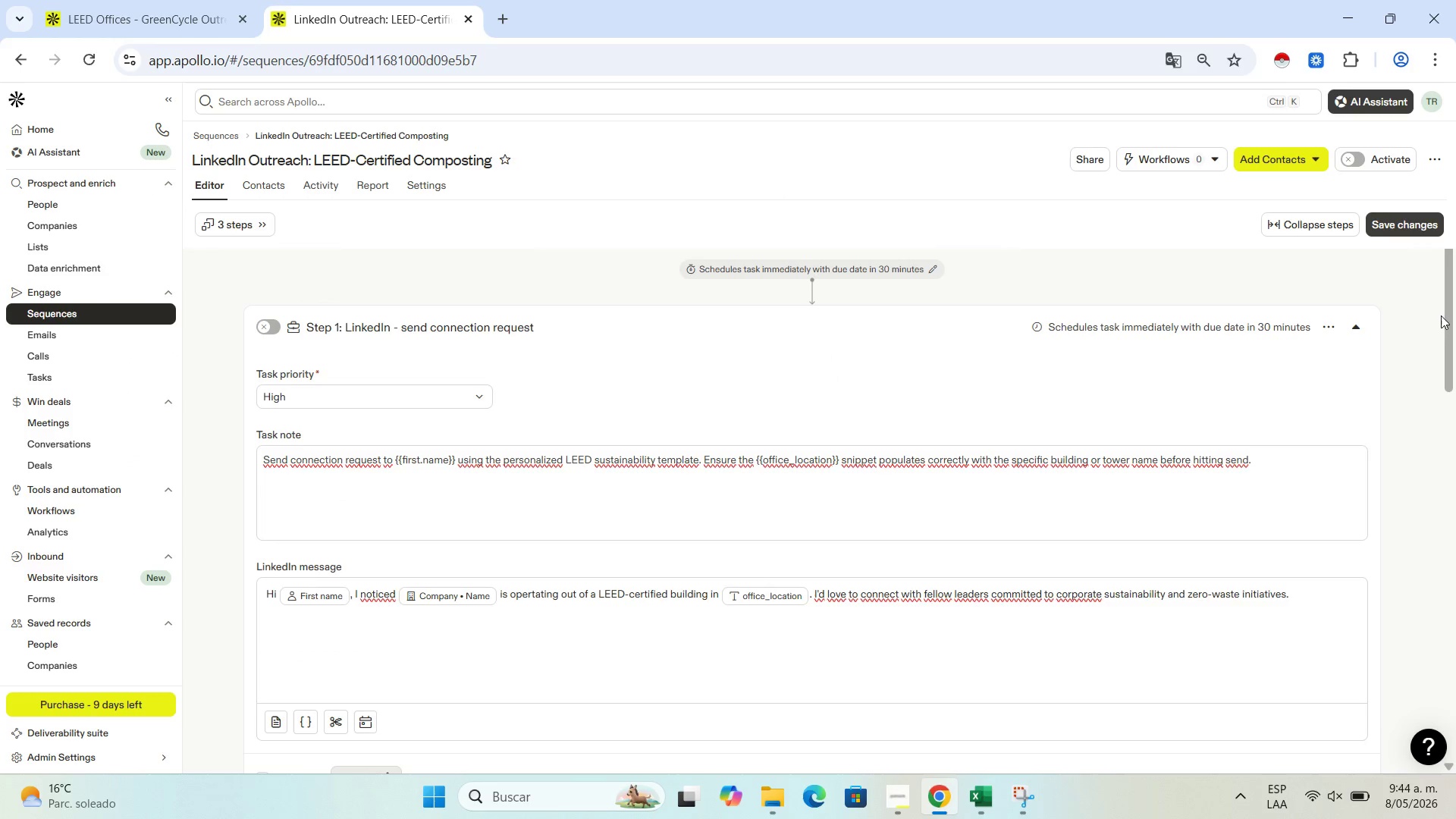 
left_click_drag(start_coordinate=[1455, 312], to_coordinate=[1455, 486])
 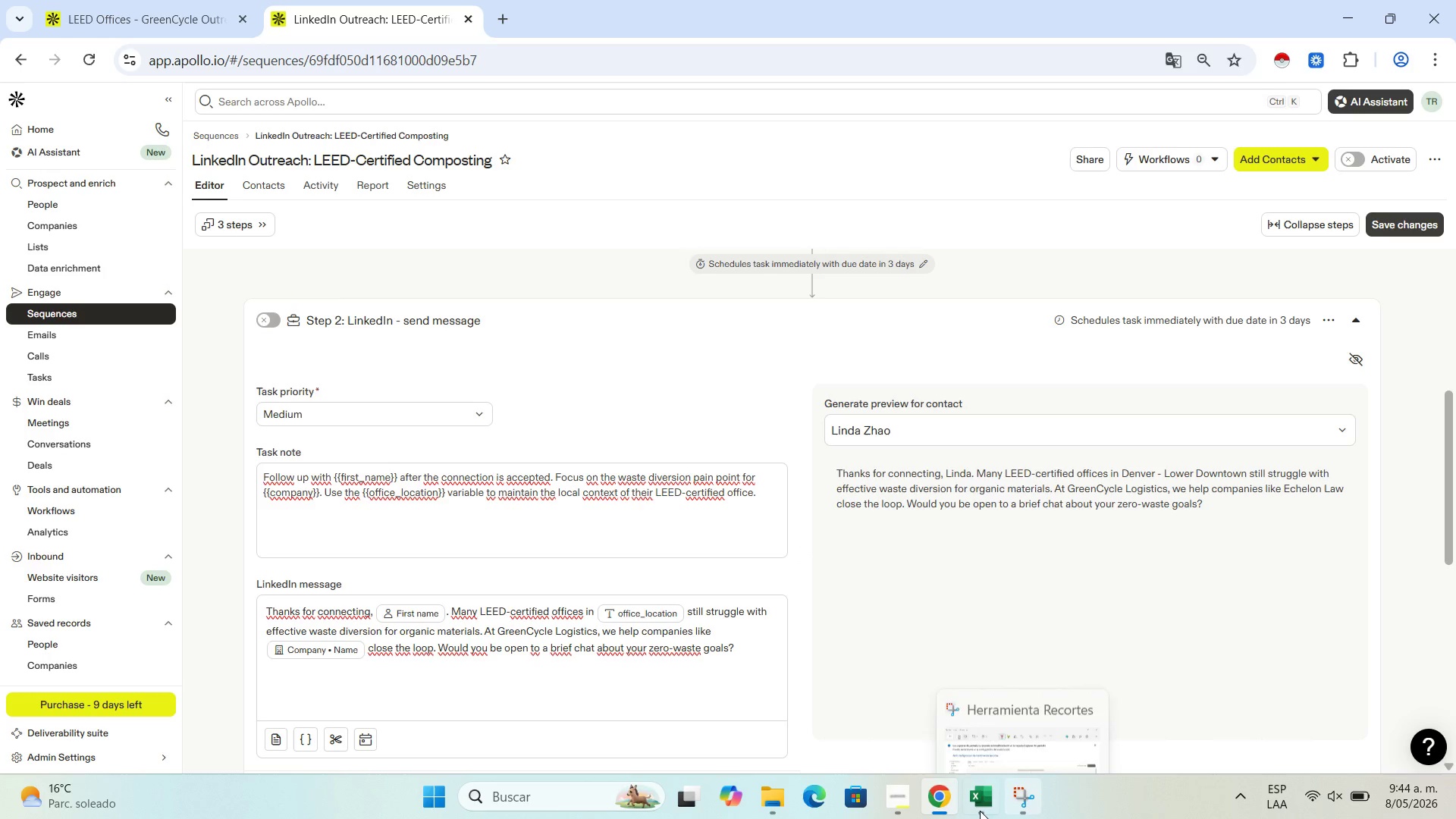 
left_click([1029, 806])
 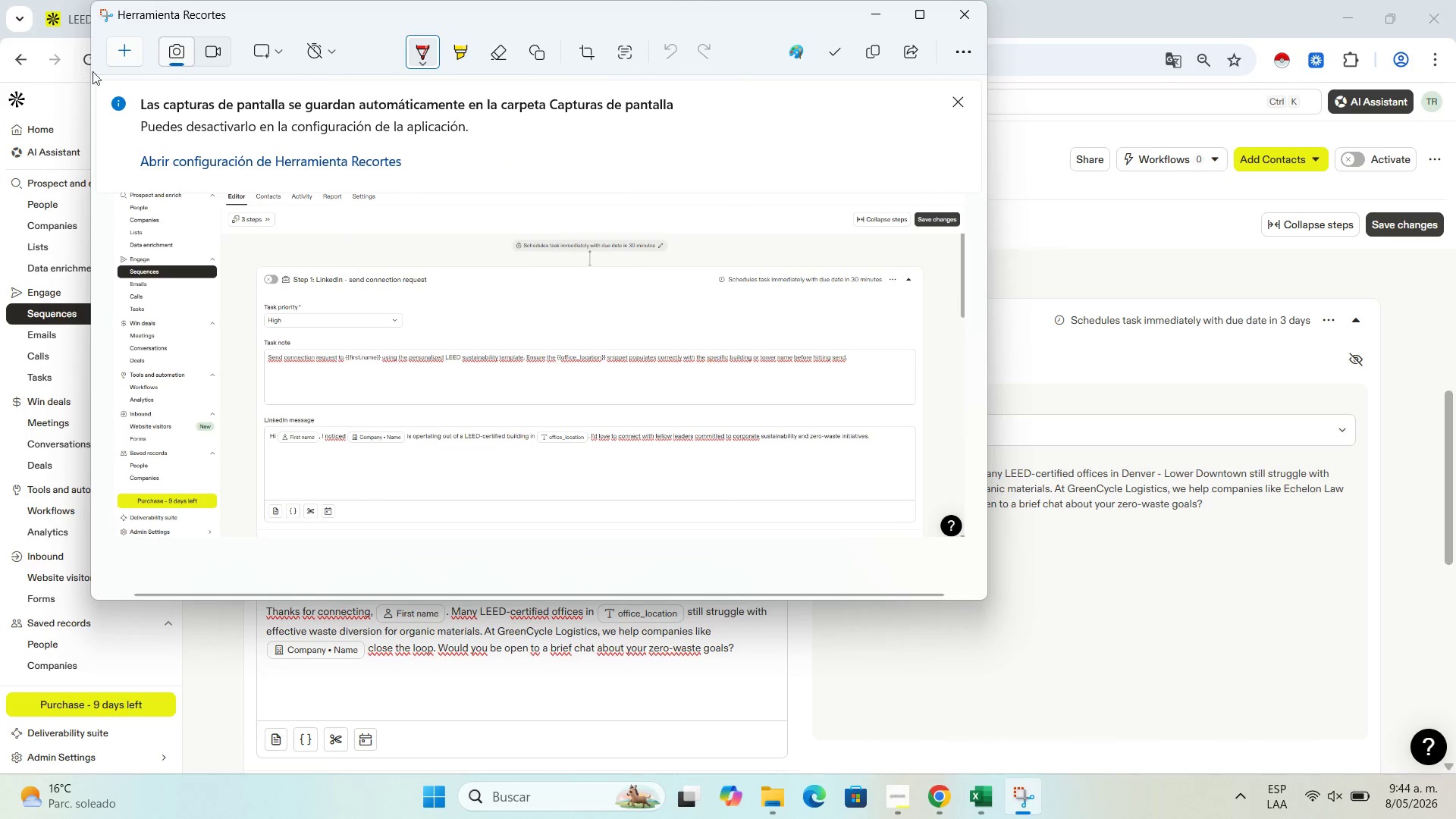 
left_click([120, 49])
 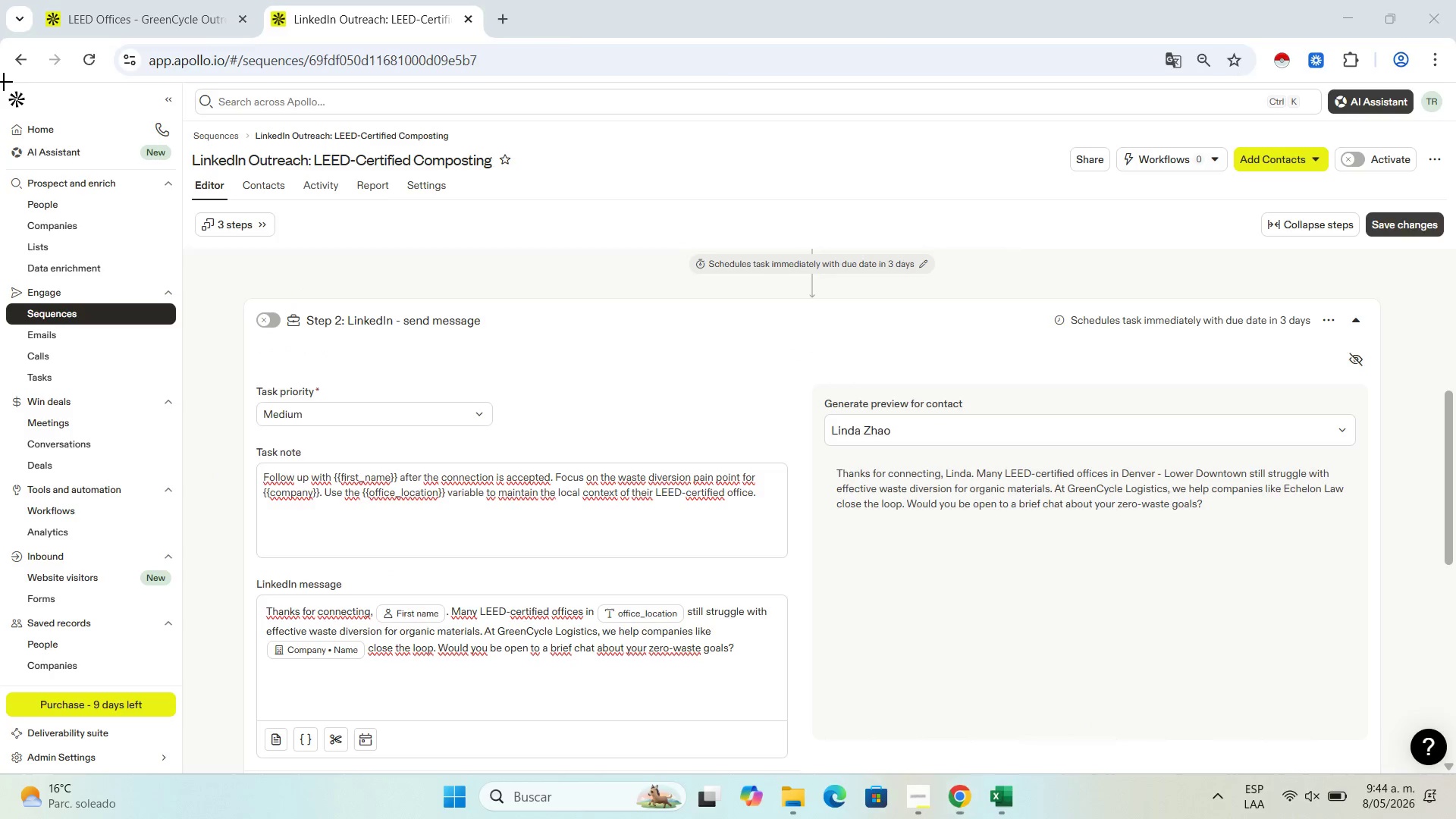 
left_click_drag(start_coordinate=[4, 82], to_coordinate=[1453, 772])
 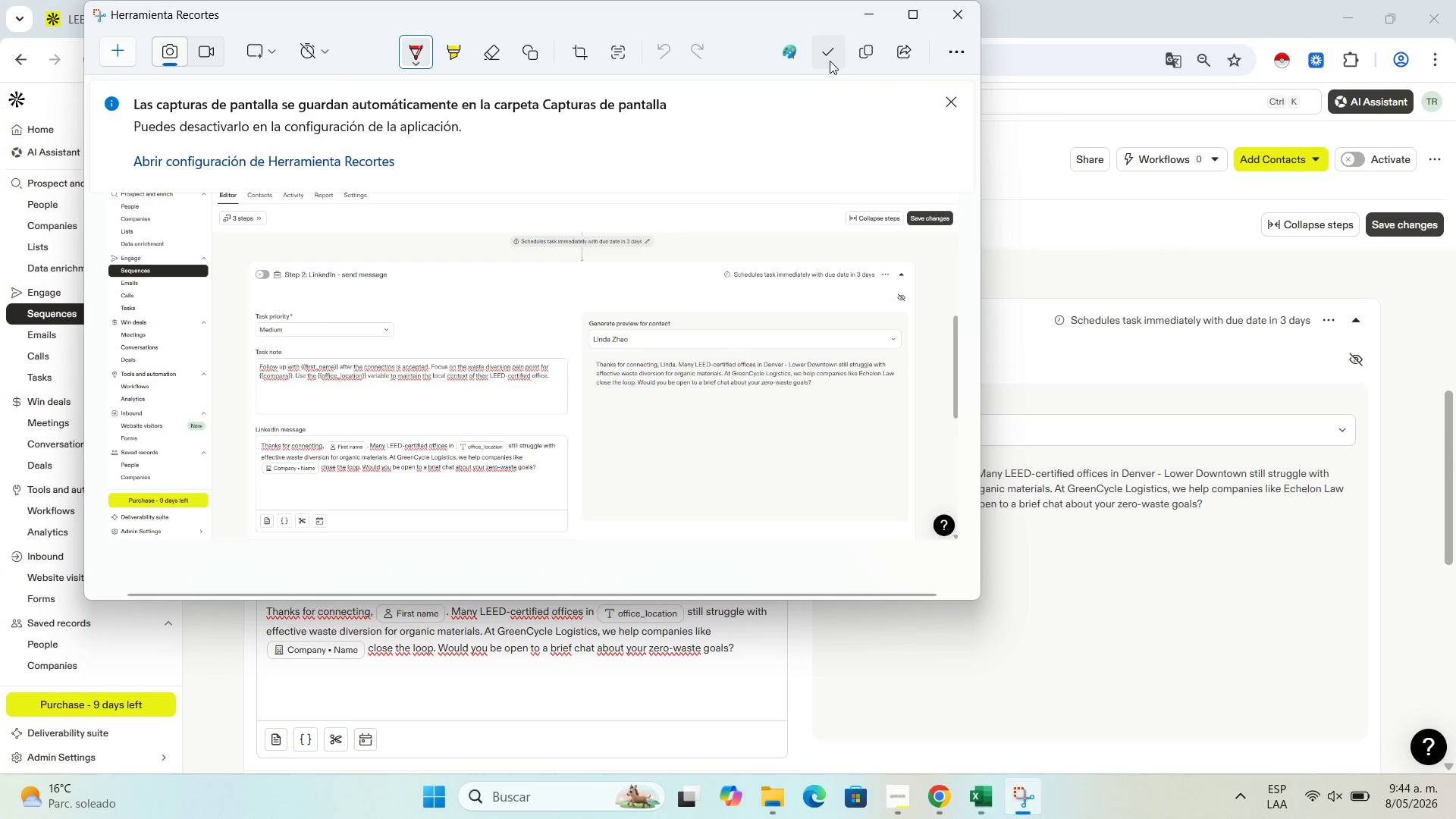 
left_click([830, 61])
 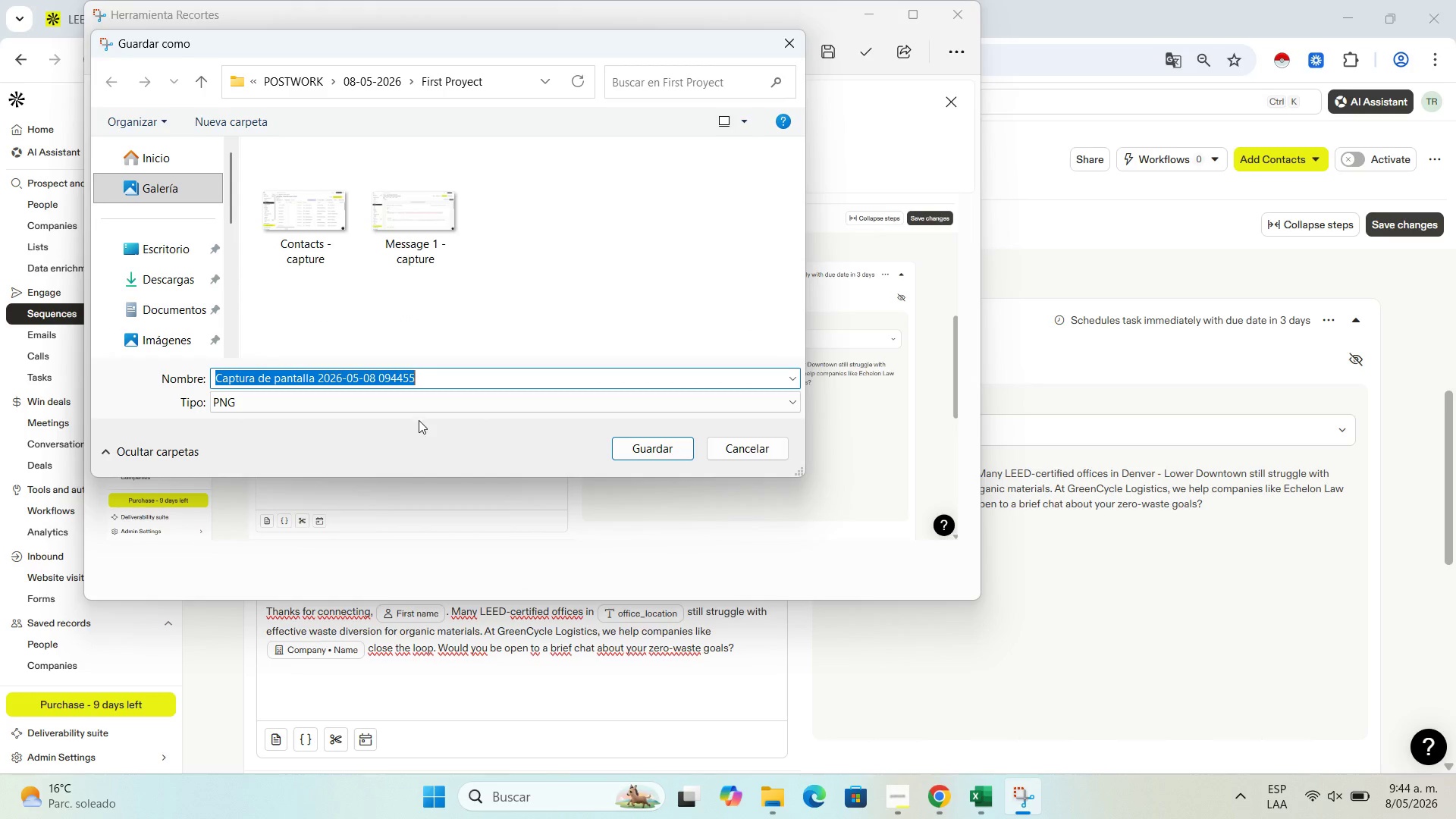 
type(Message 2 - capture)
 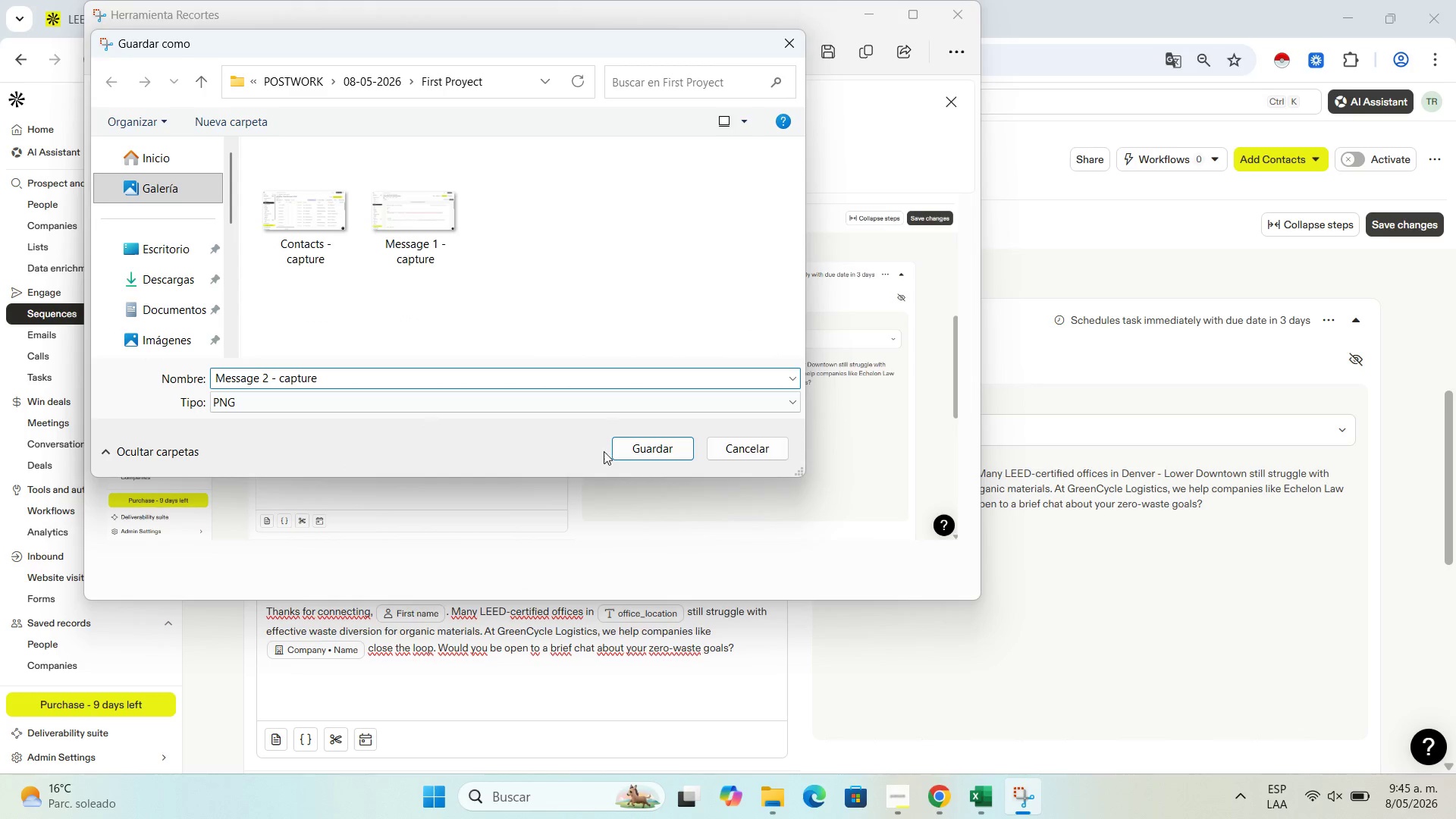 
left_click([629, 445])
 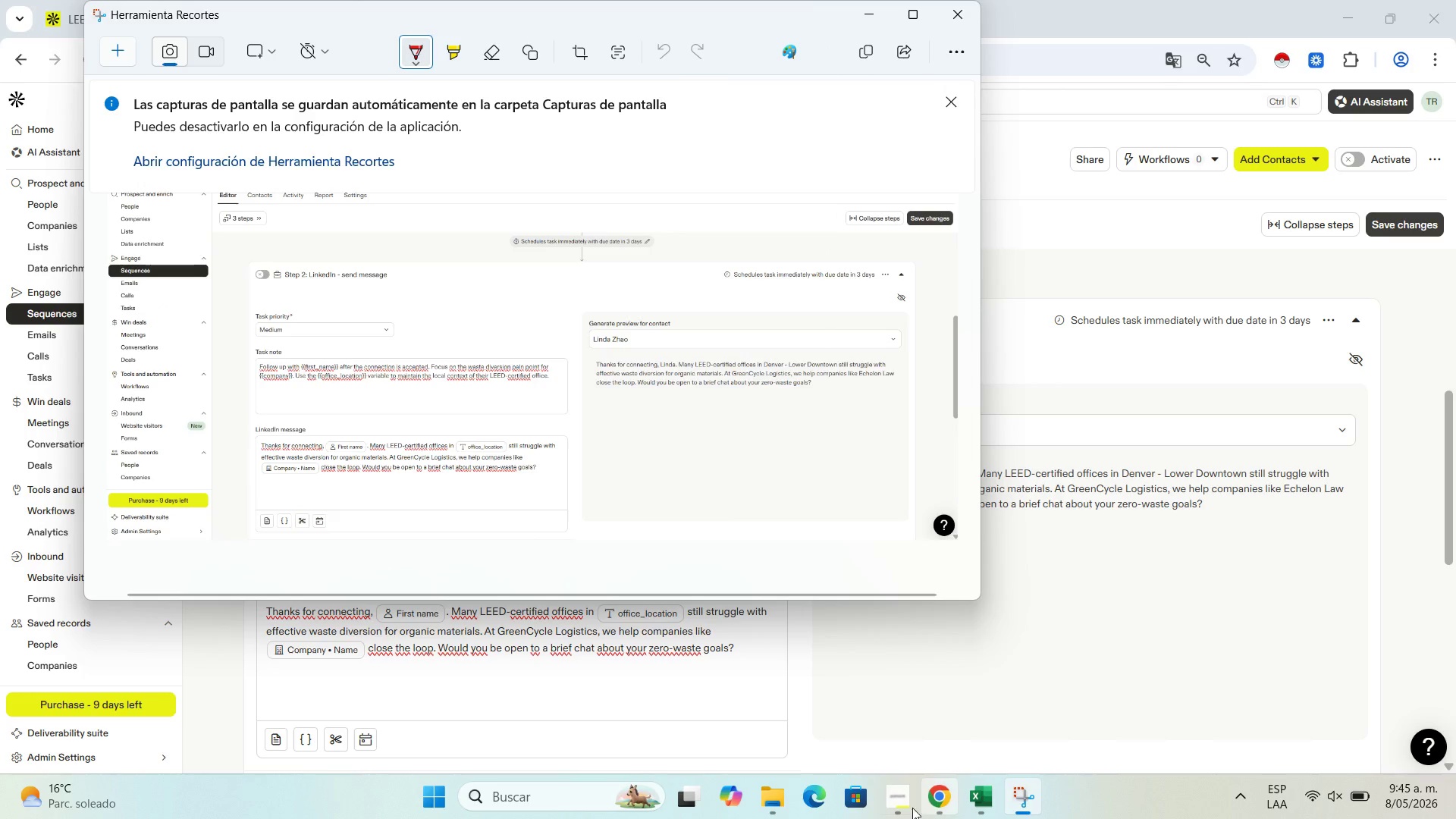 
left_click([908, 808])